 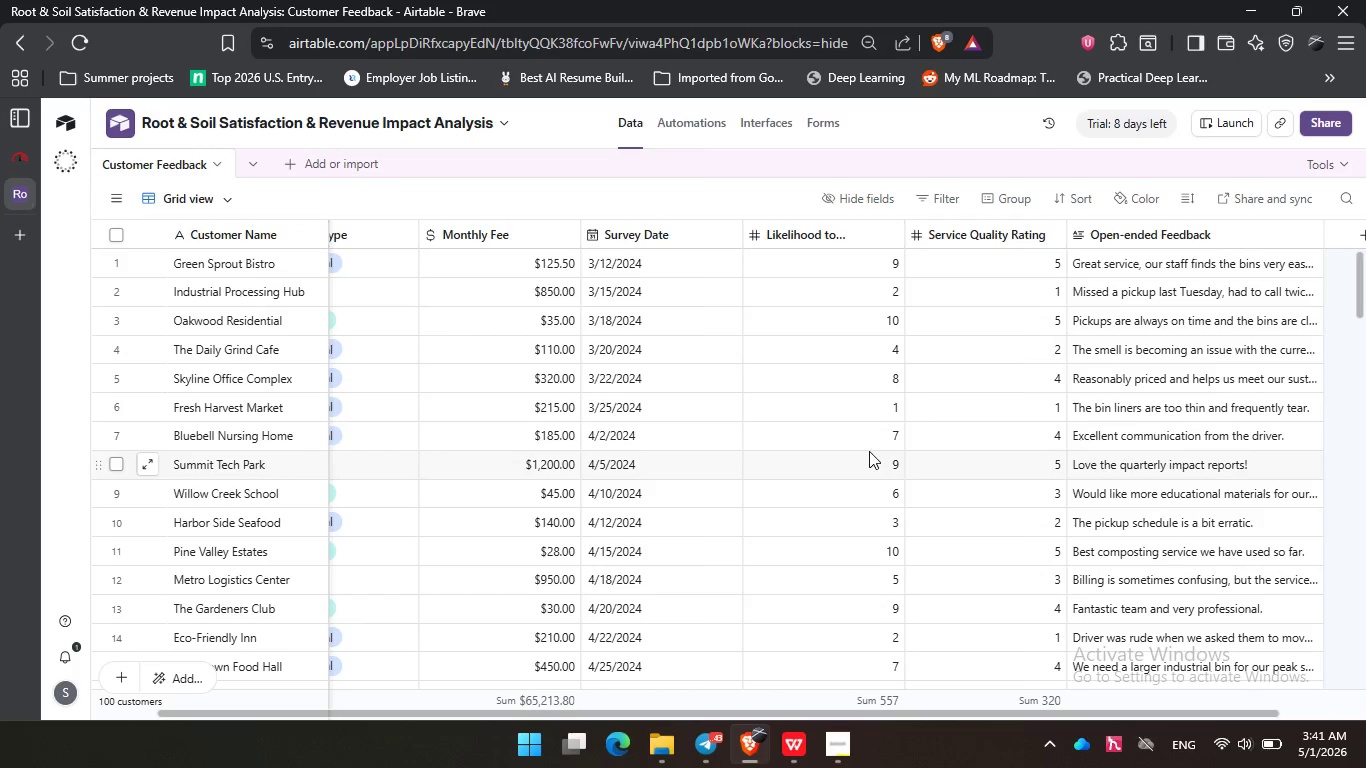 
left_click_drag(start_coordinate=[797, 715], to_coordinate=[1101, 713])
 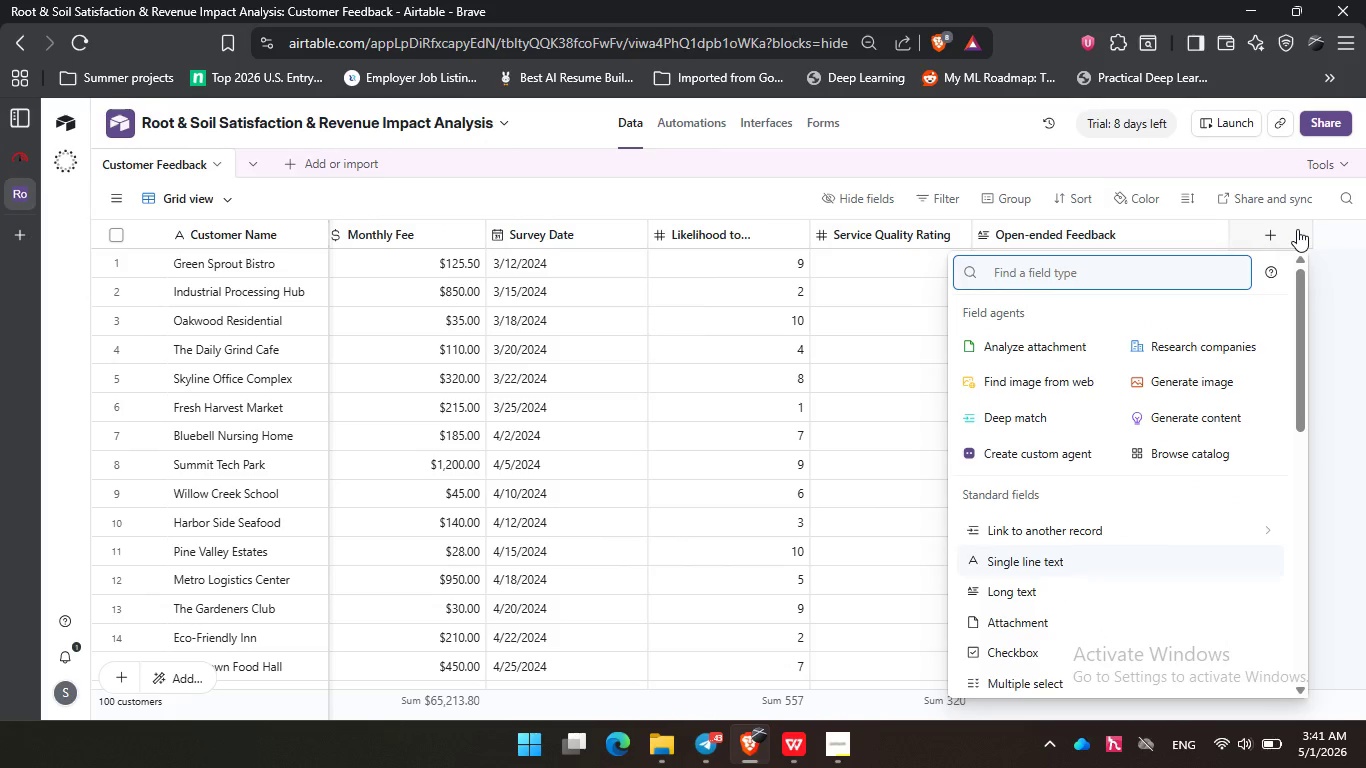 
type(for)
 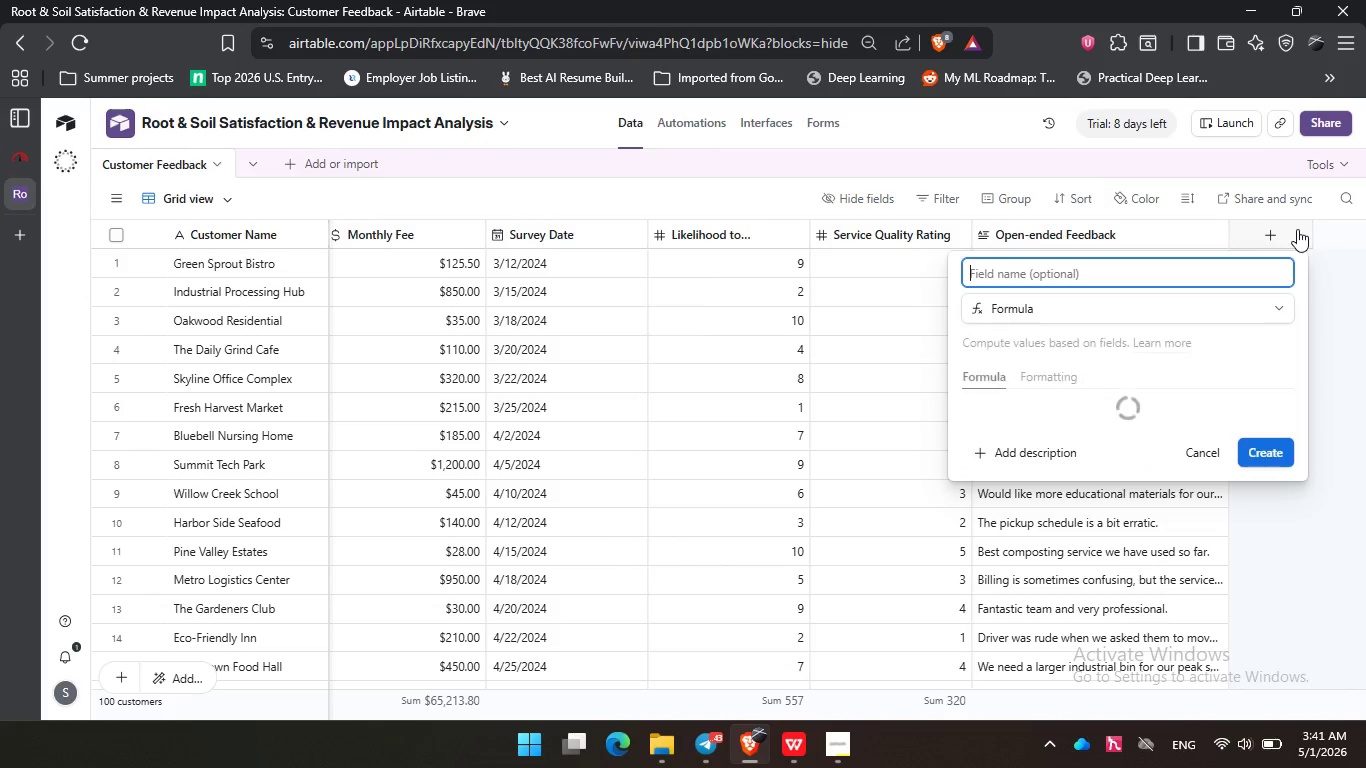 
key(Enter)
 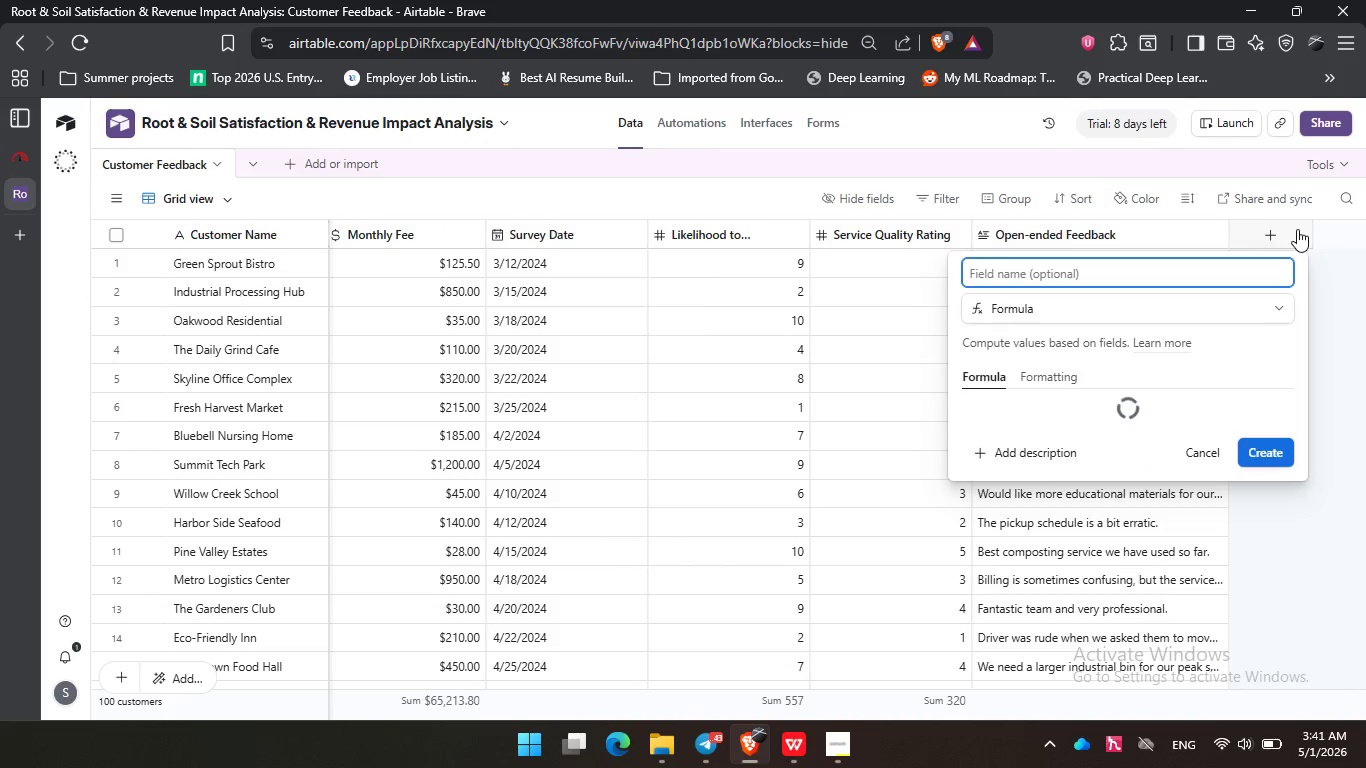 
type(Loyalty Sc)
key(Backspace)
key(Backspace)
type(Index)
 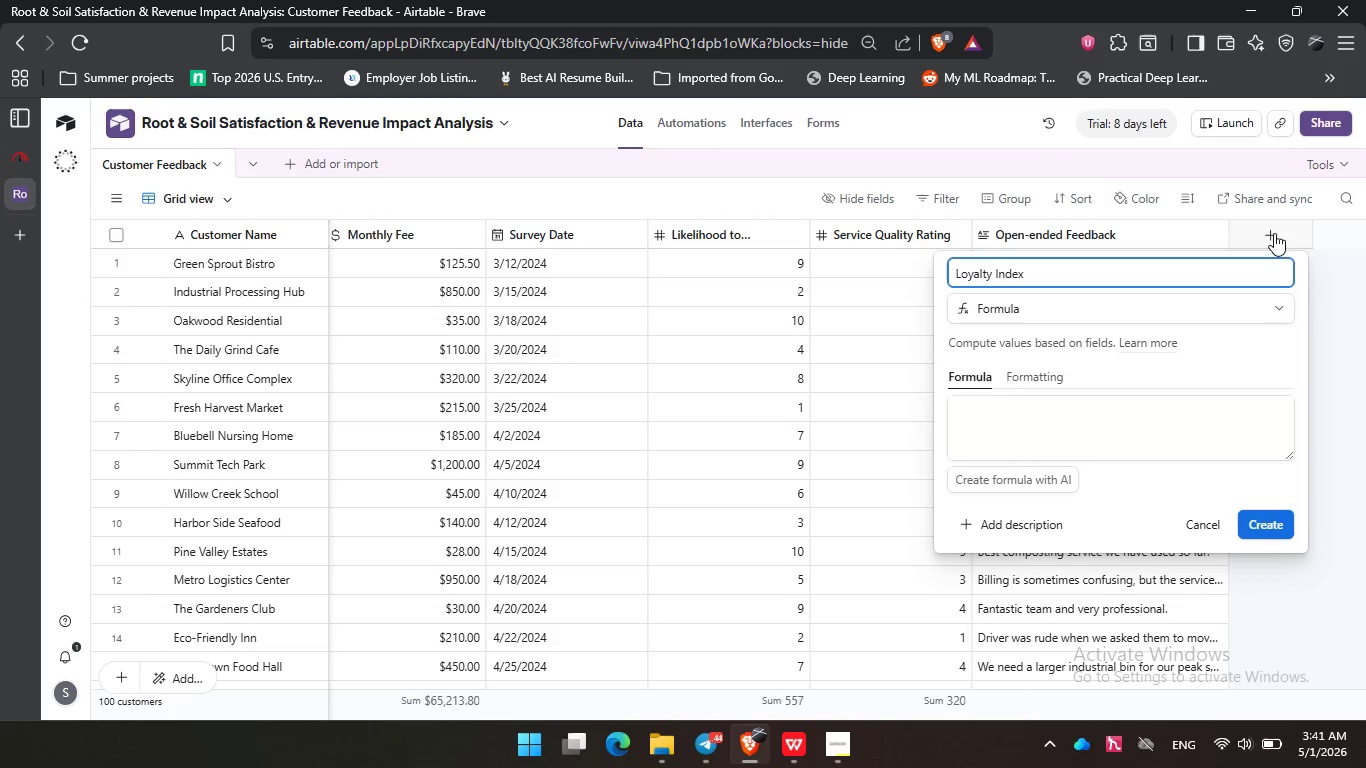 
left_click([1126, 434])
 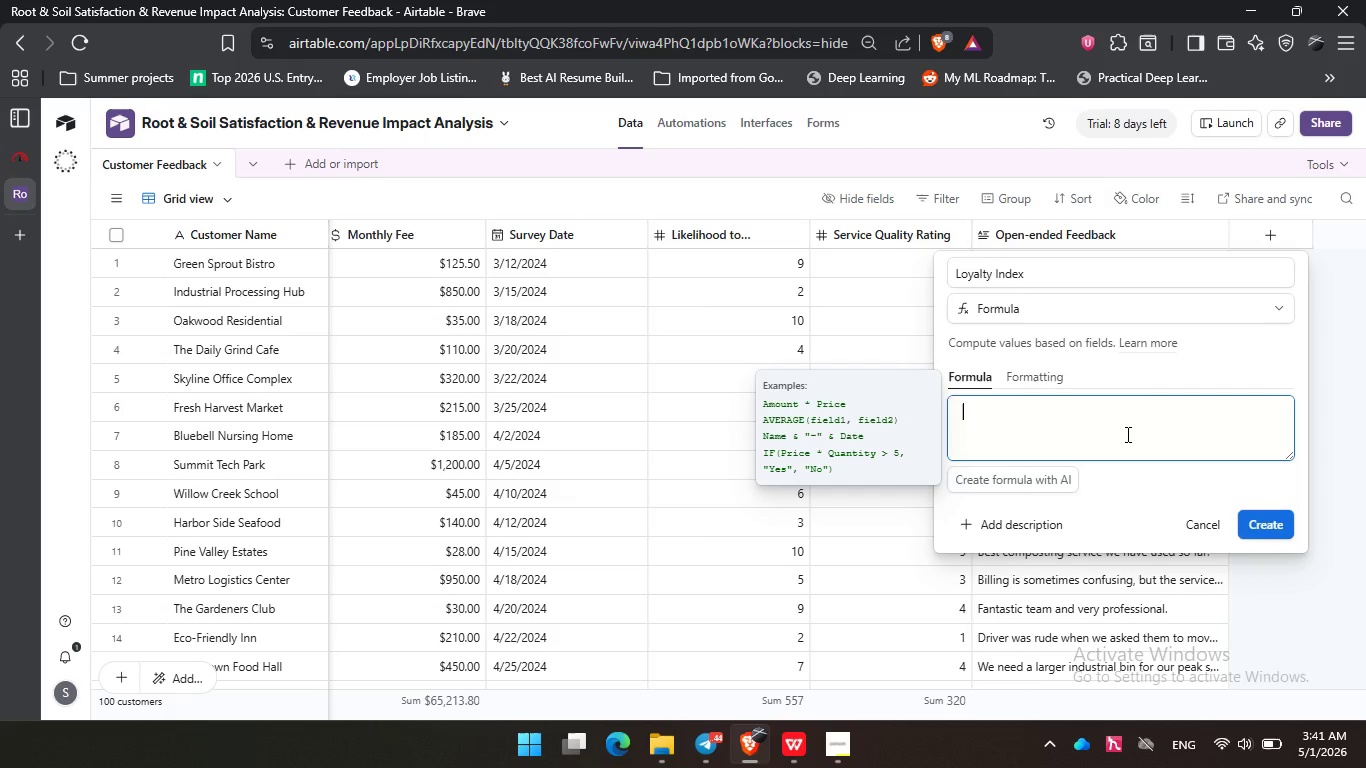 
wait(8.84)
 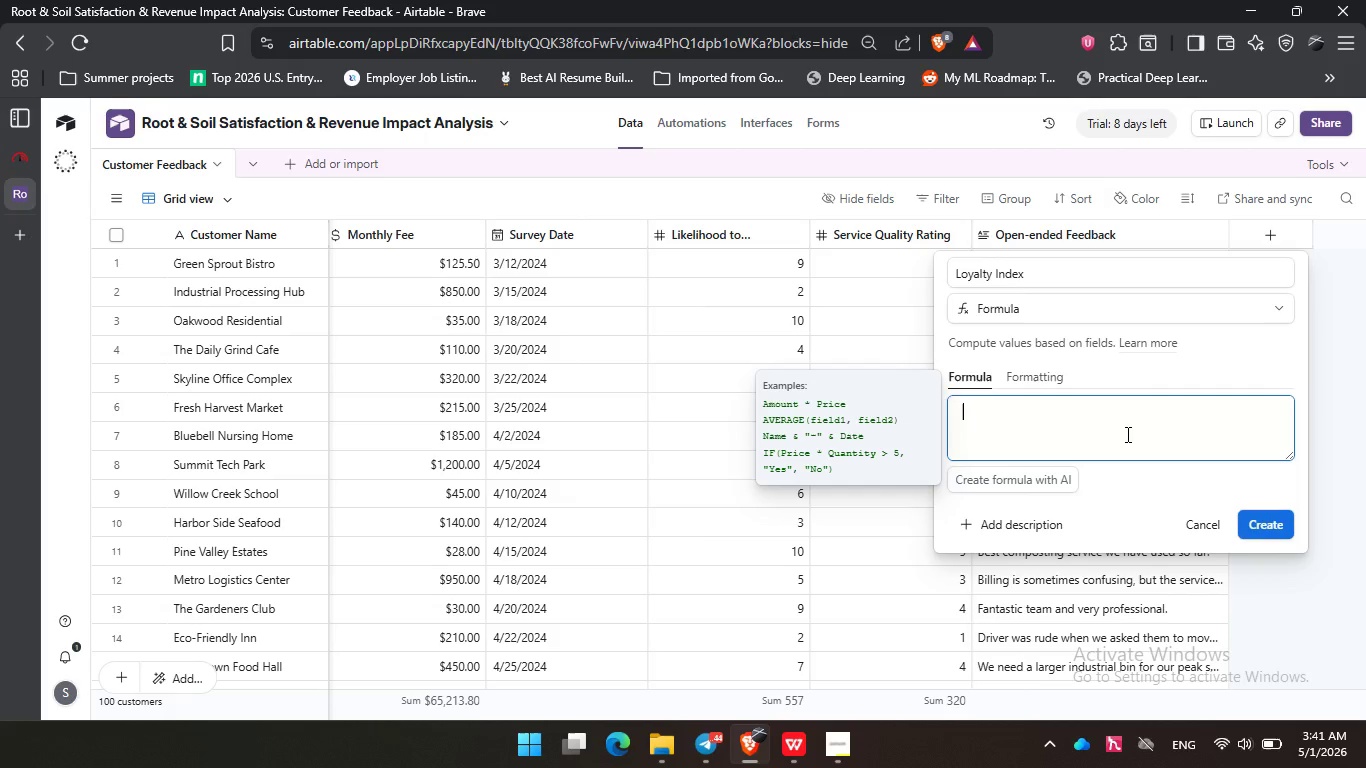 
type(rou)
 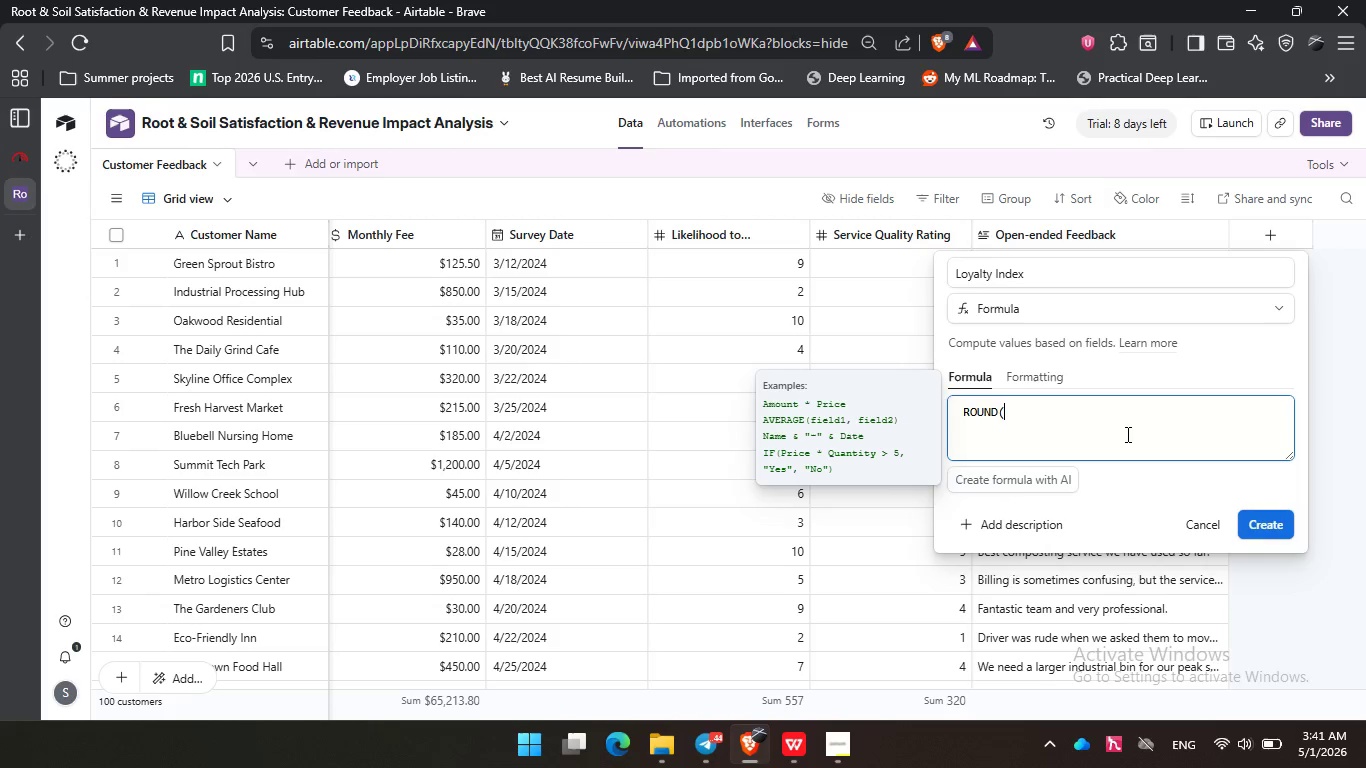 
key(Enter)
 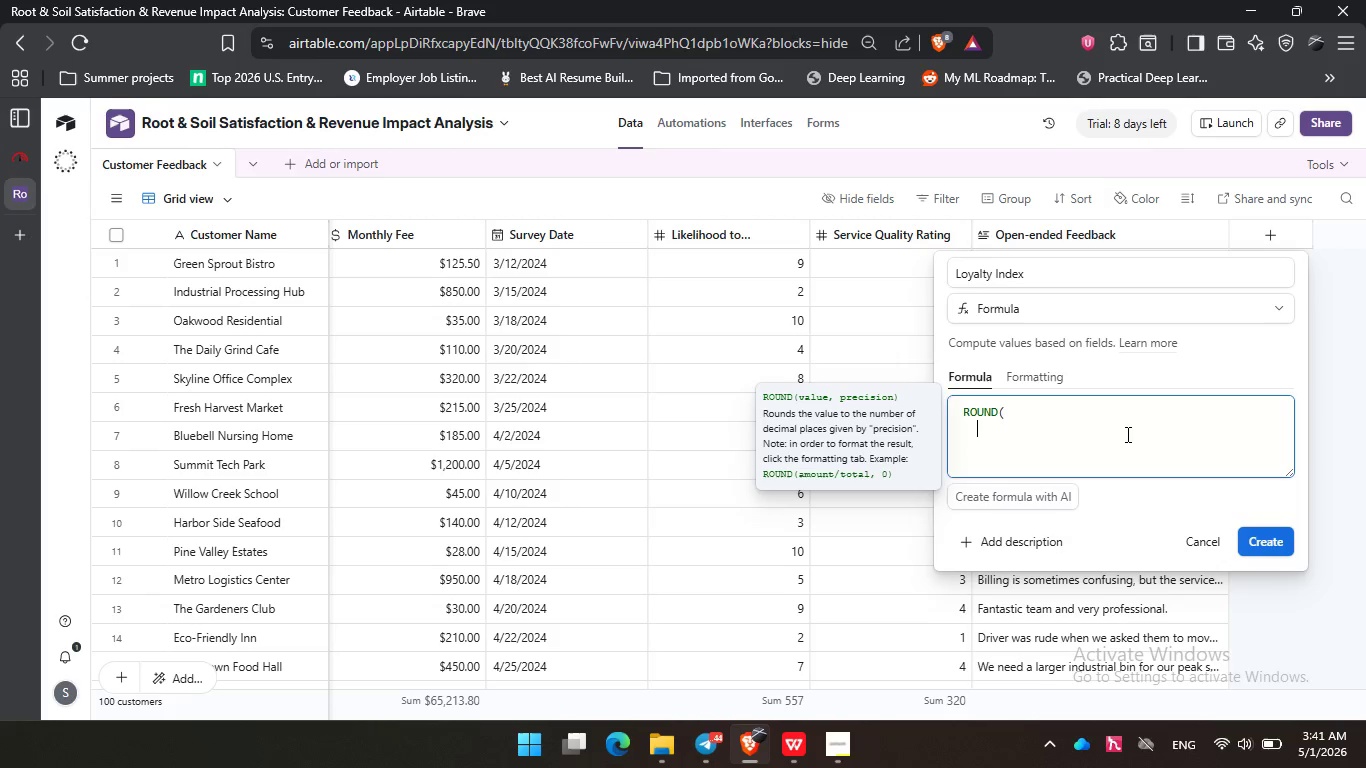 
key(Enter)
 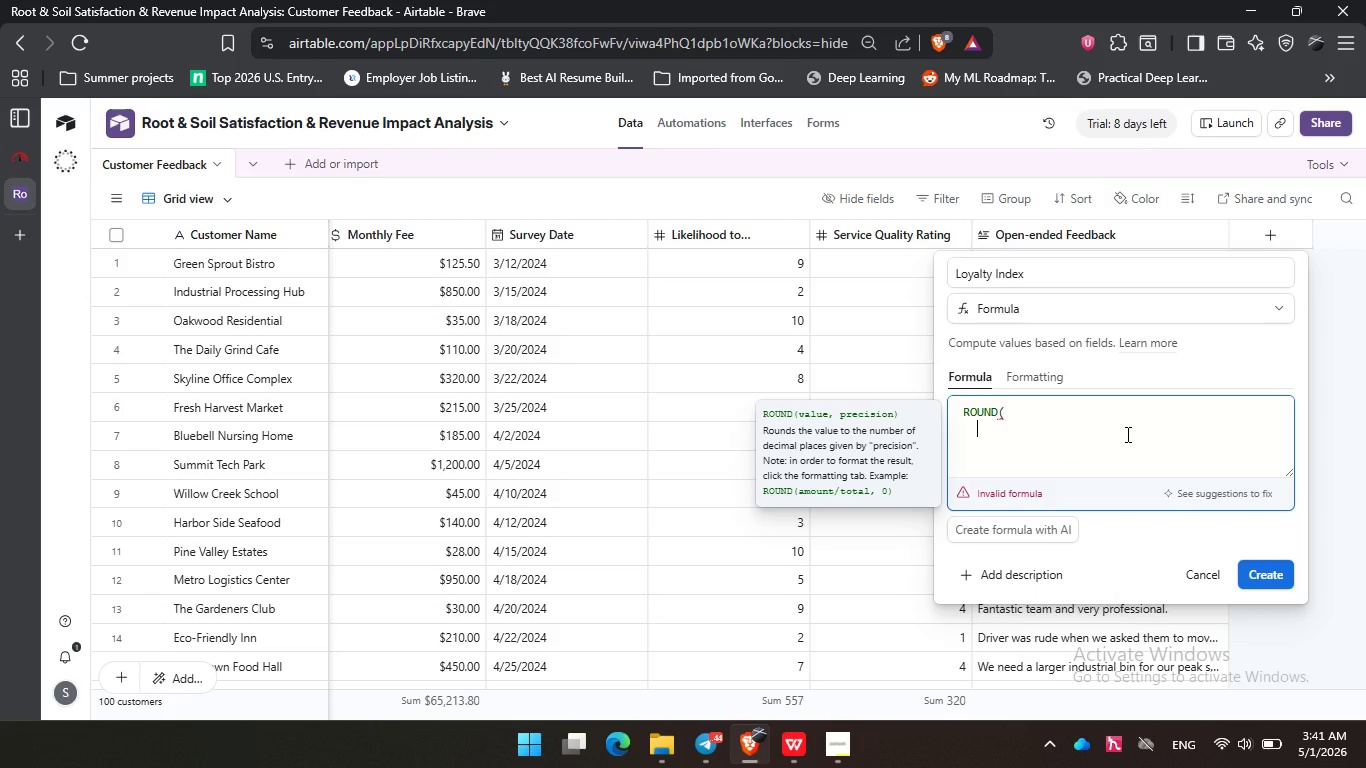 
key(Shift+9)
 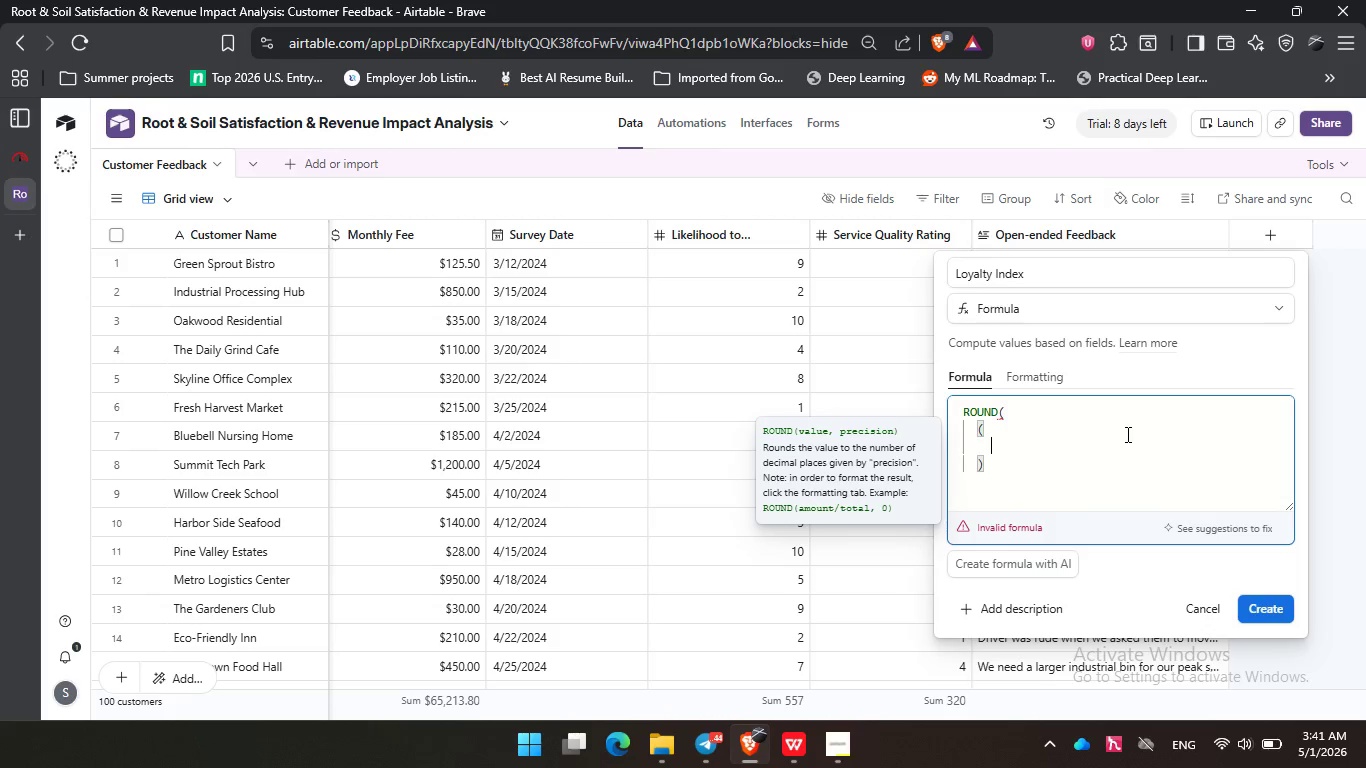 
key(Enter)
 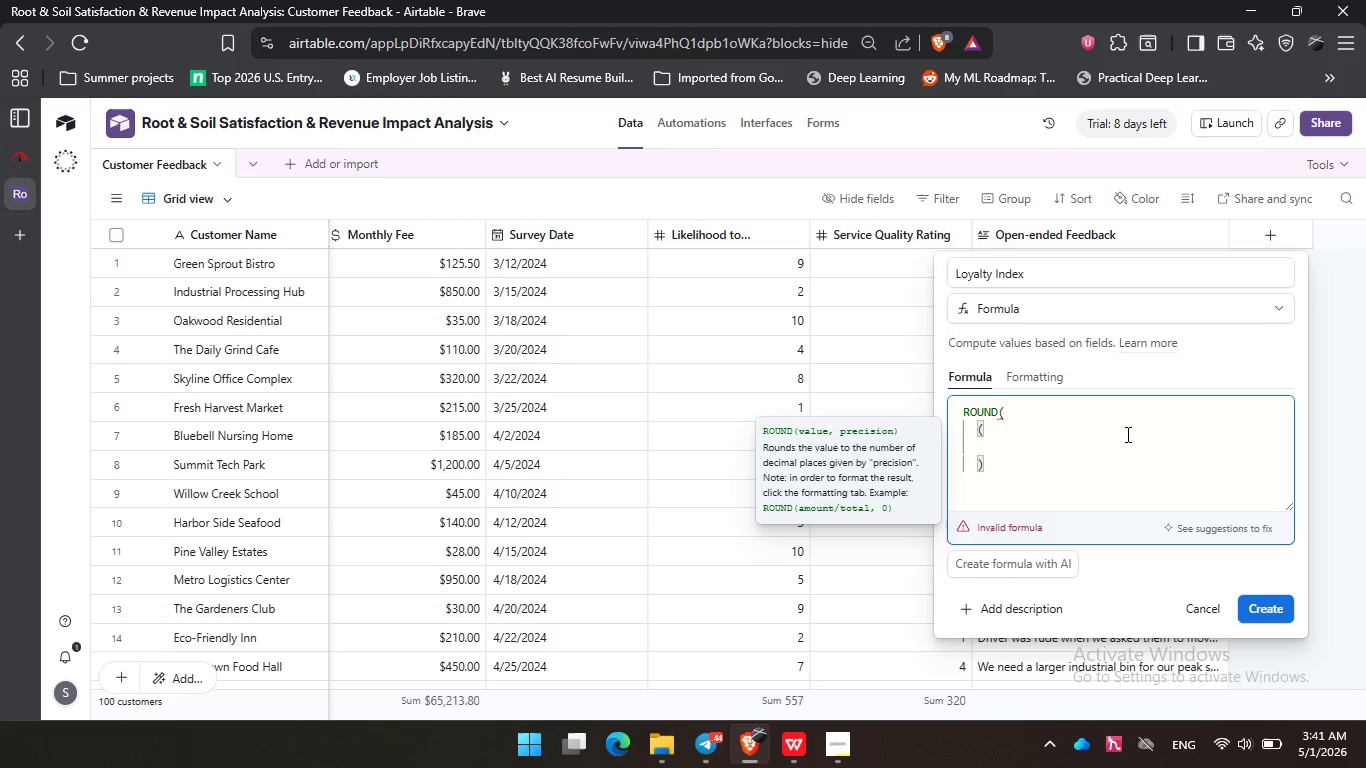 
type((li)
 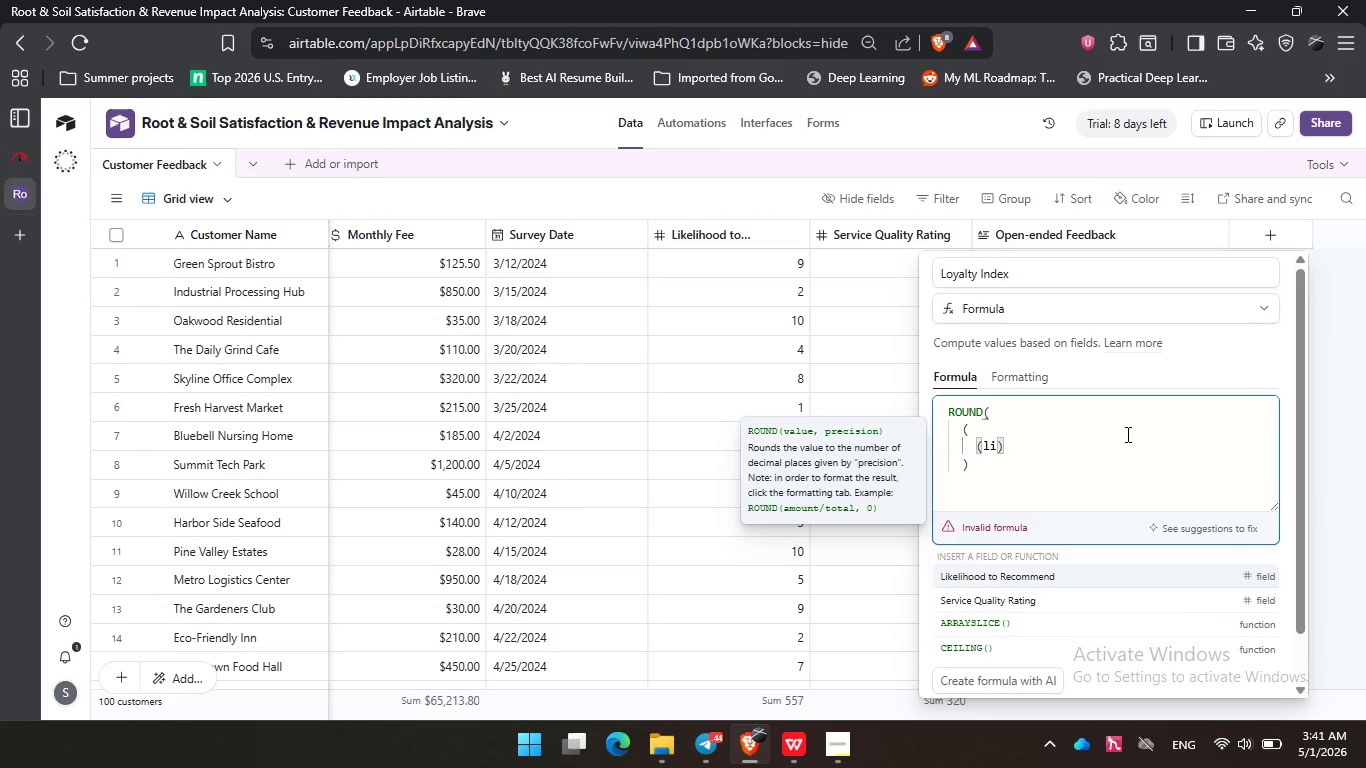 
key(Enter)
 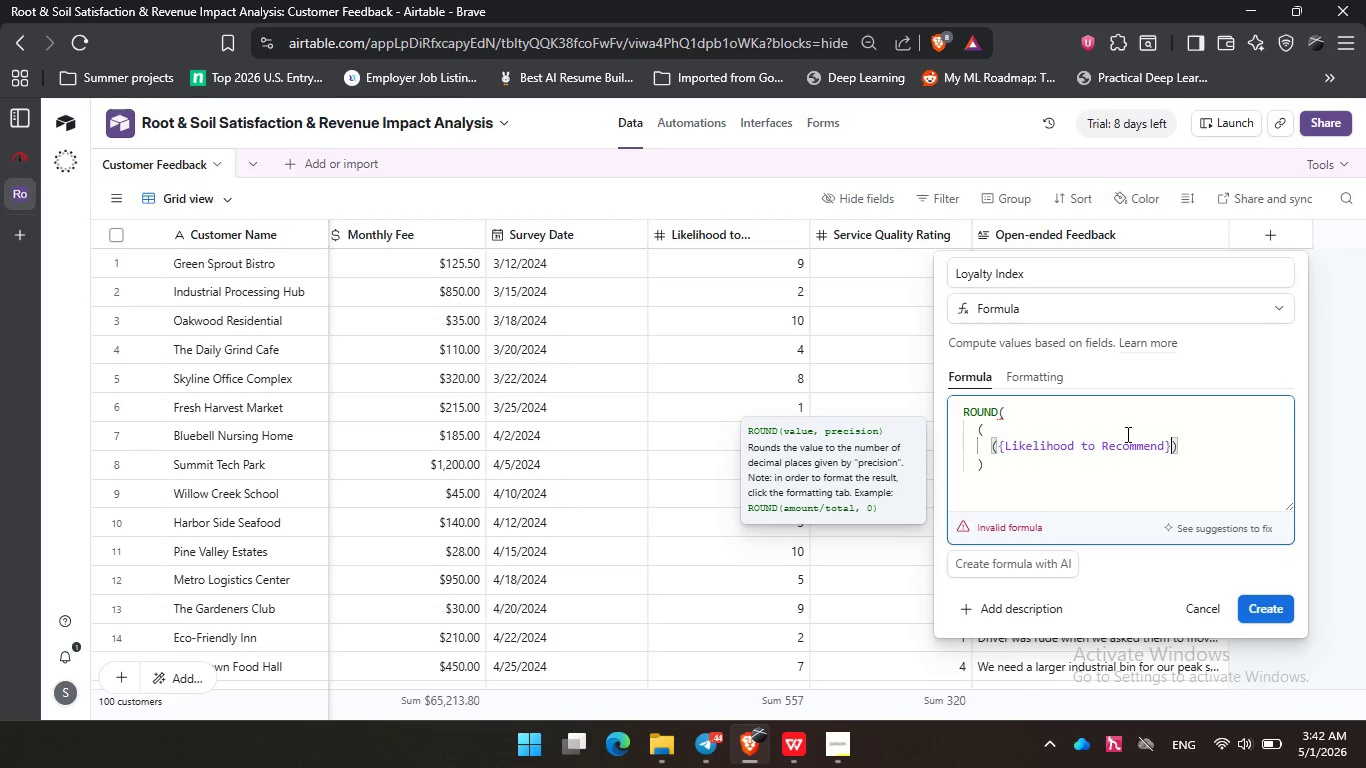 
key(Space)
 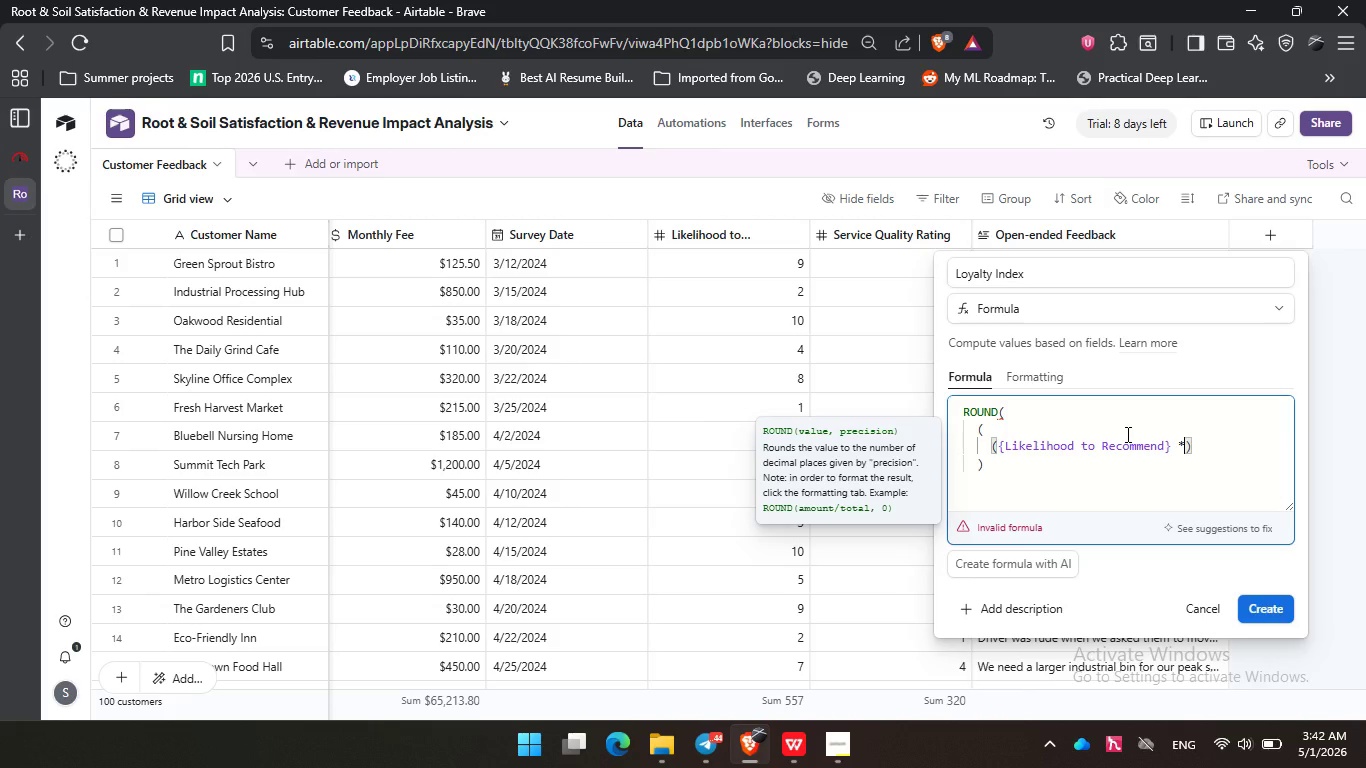 
key(NumpadMultiply)
 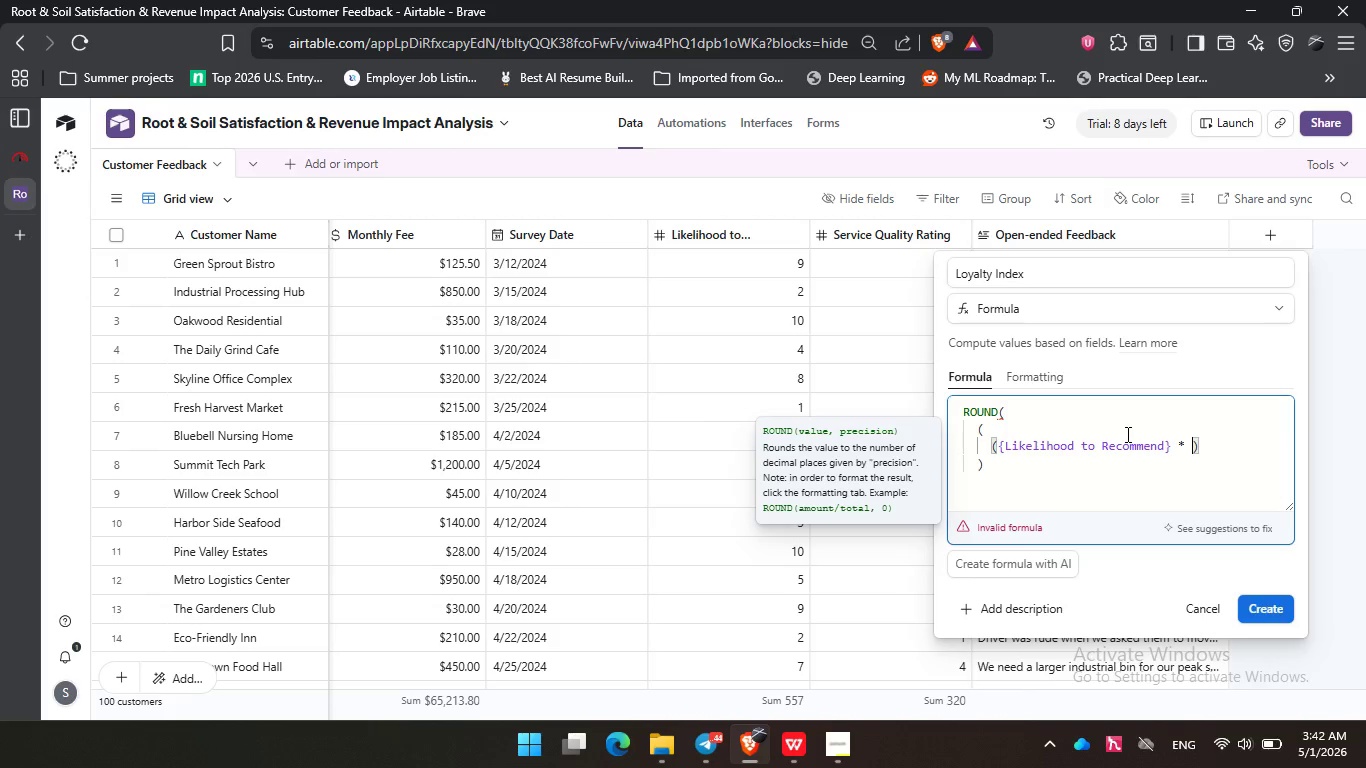 
key(Space)
 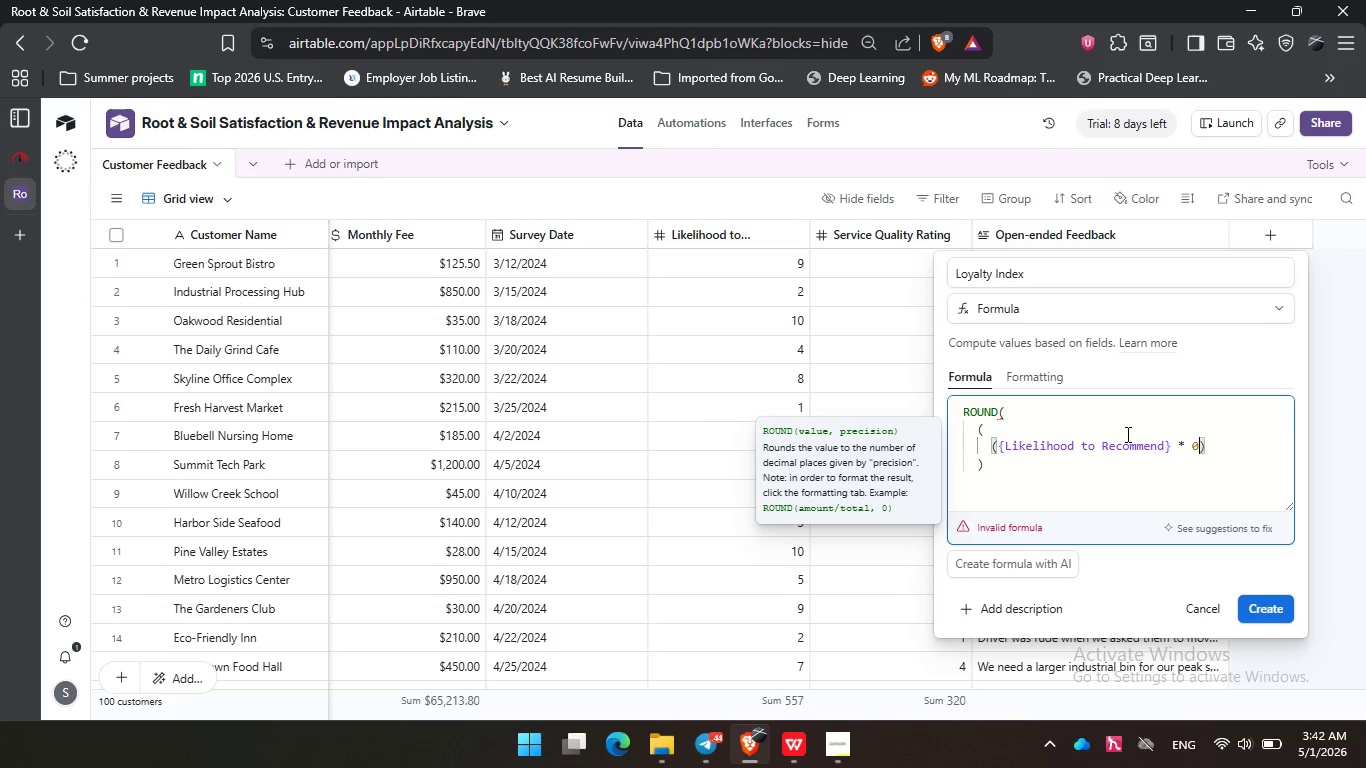 
key(Numpad0)
 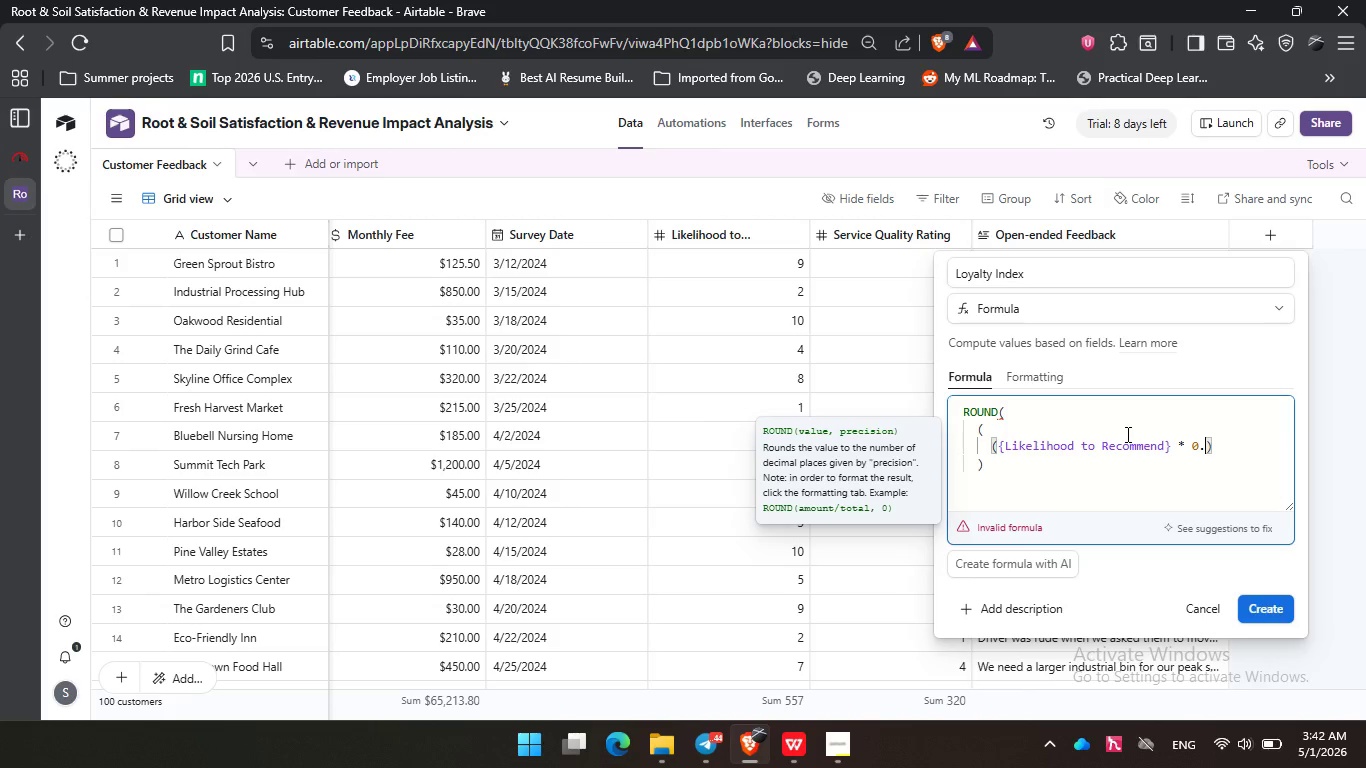 
key(NumpadDecimal)
 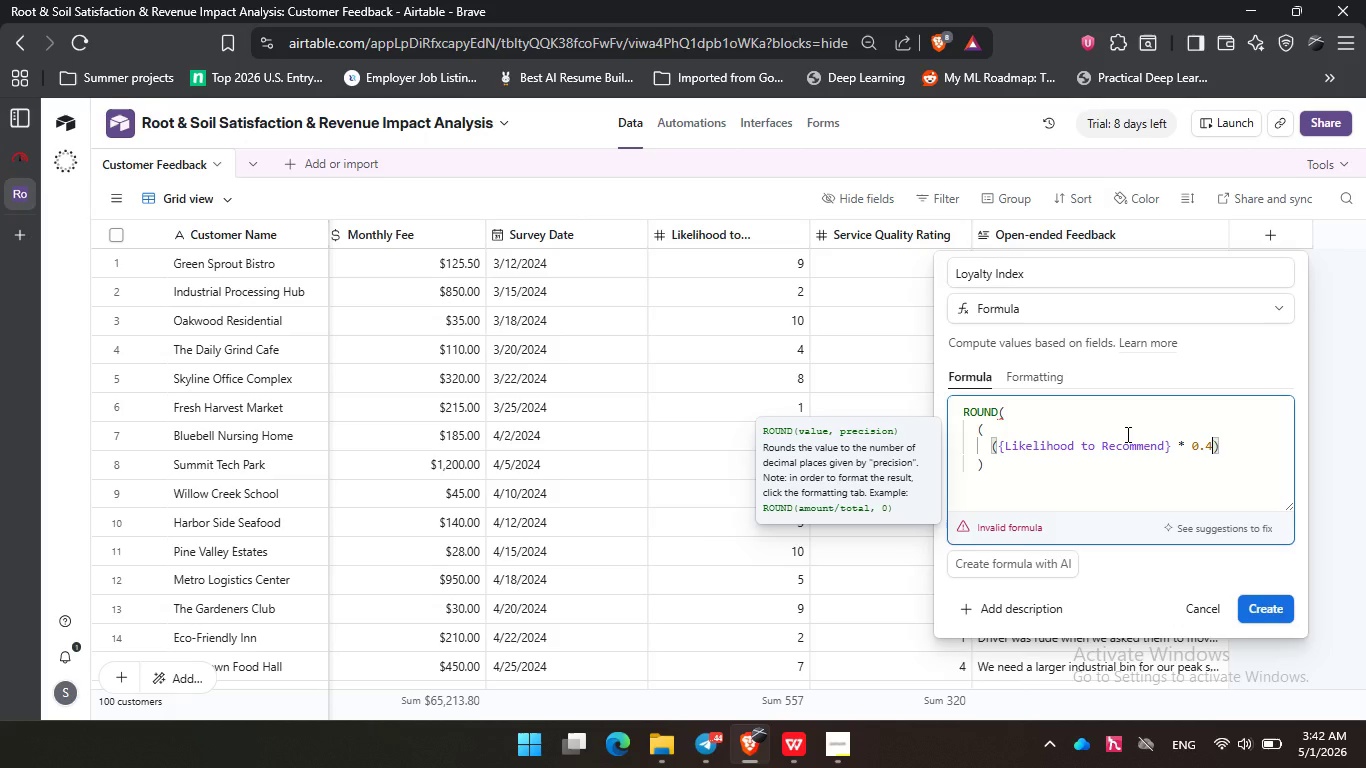 
key(Numpad4)
 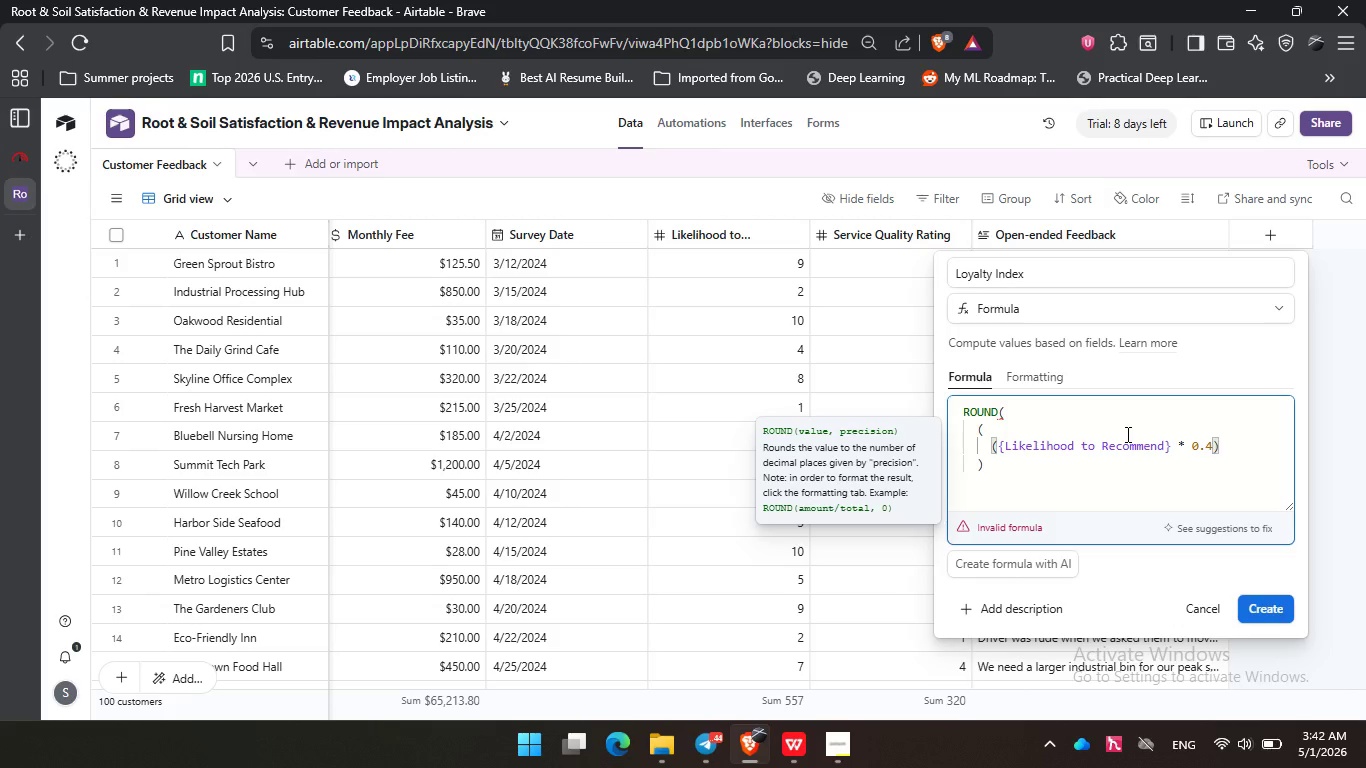 
key(Backspace)
 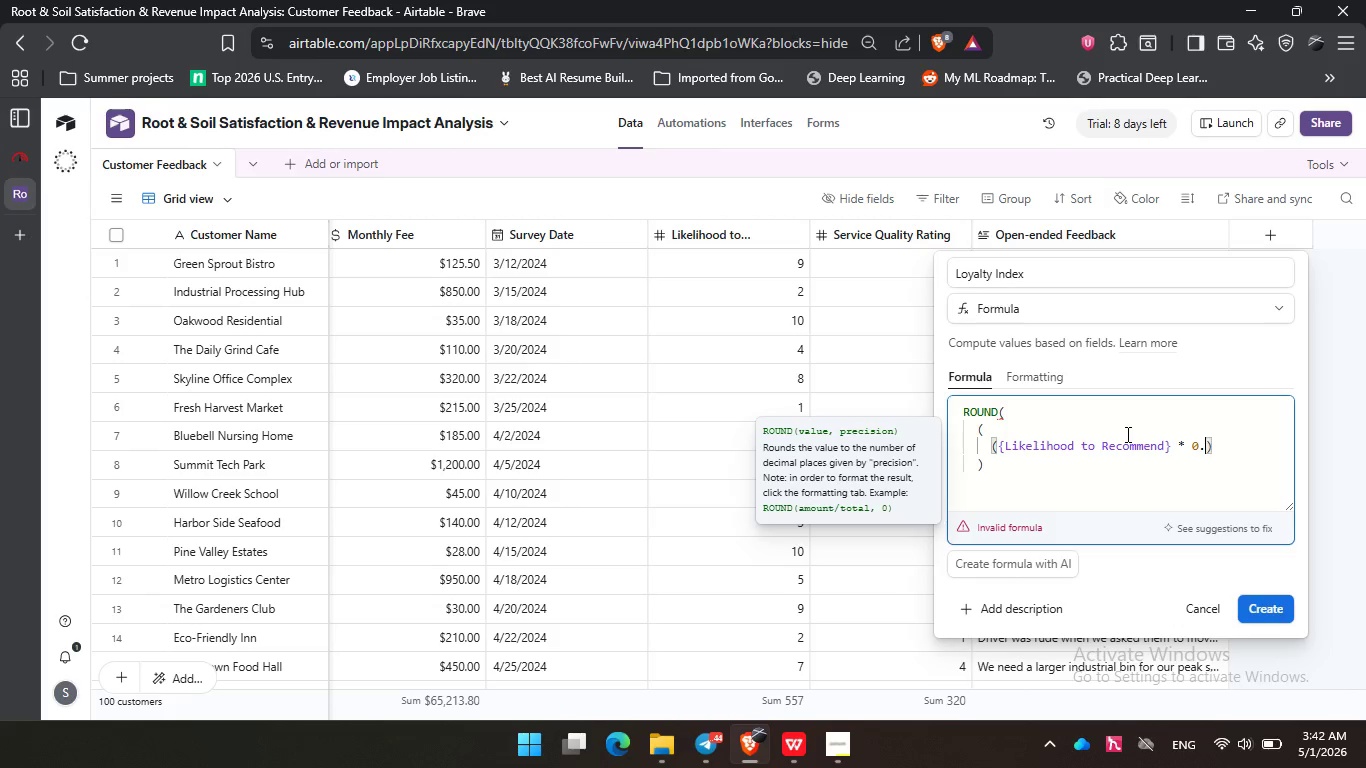 
key(Numpad6)
 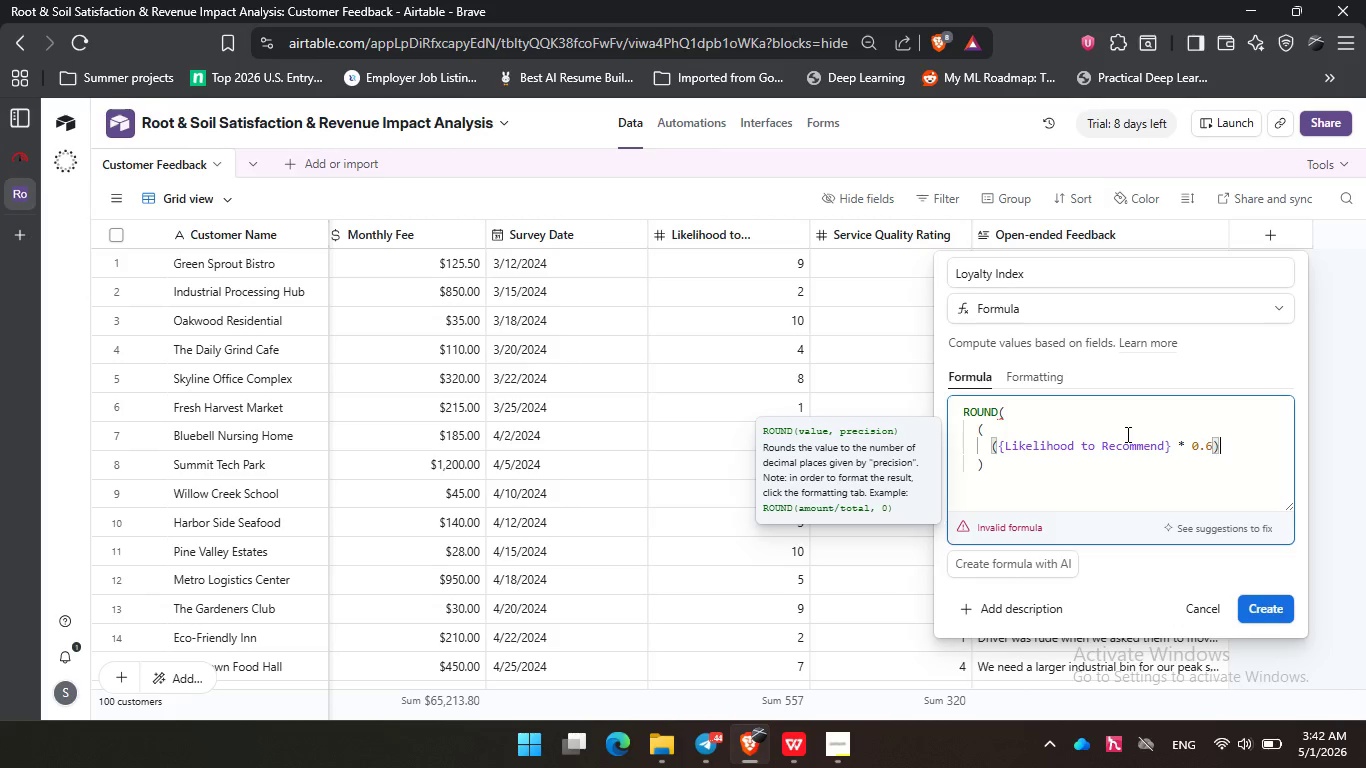 
key(ArrowRight)
 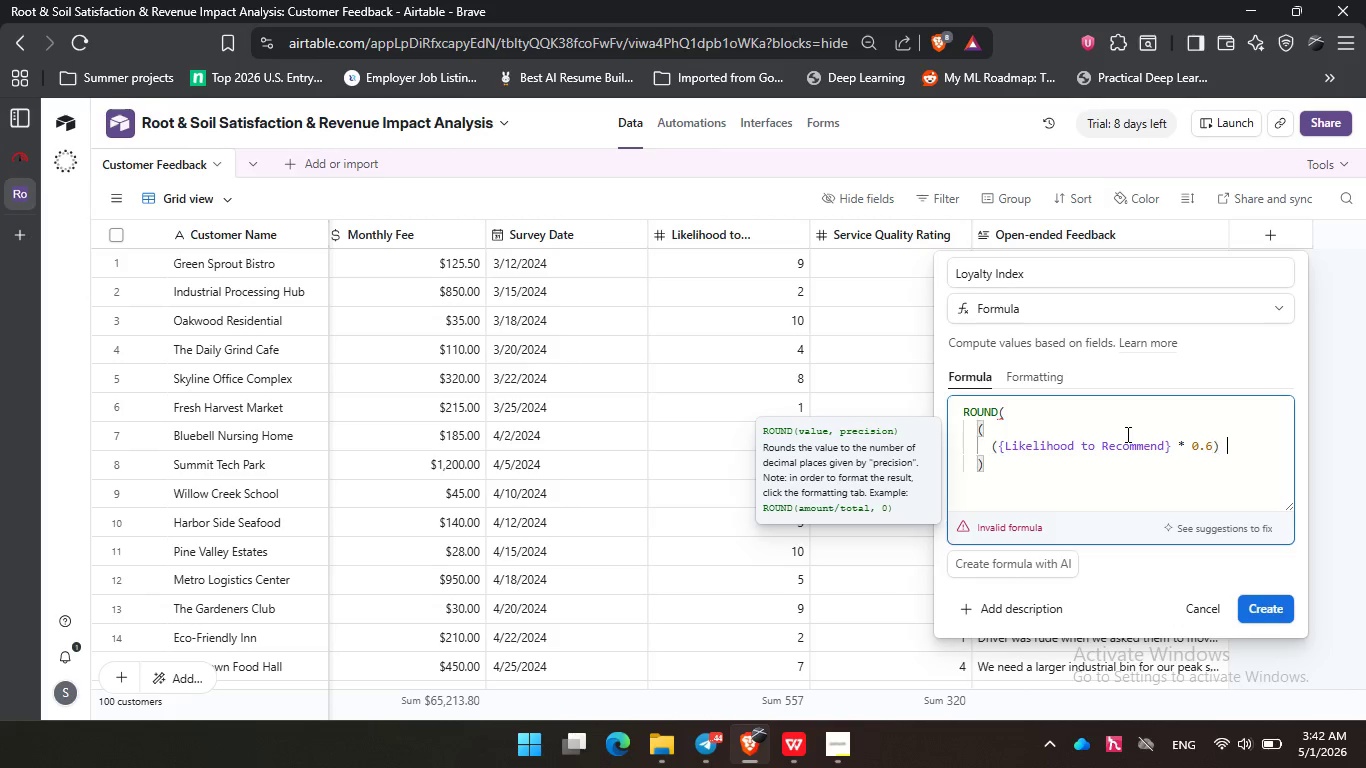 
key(Space)
 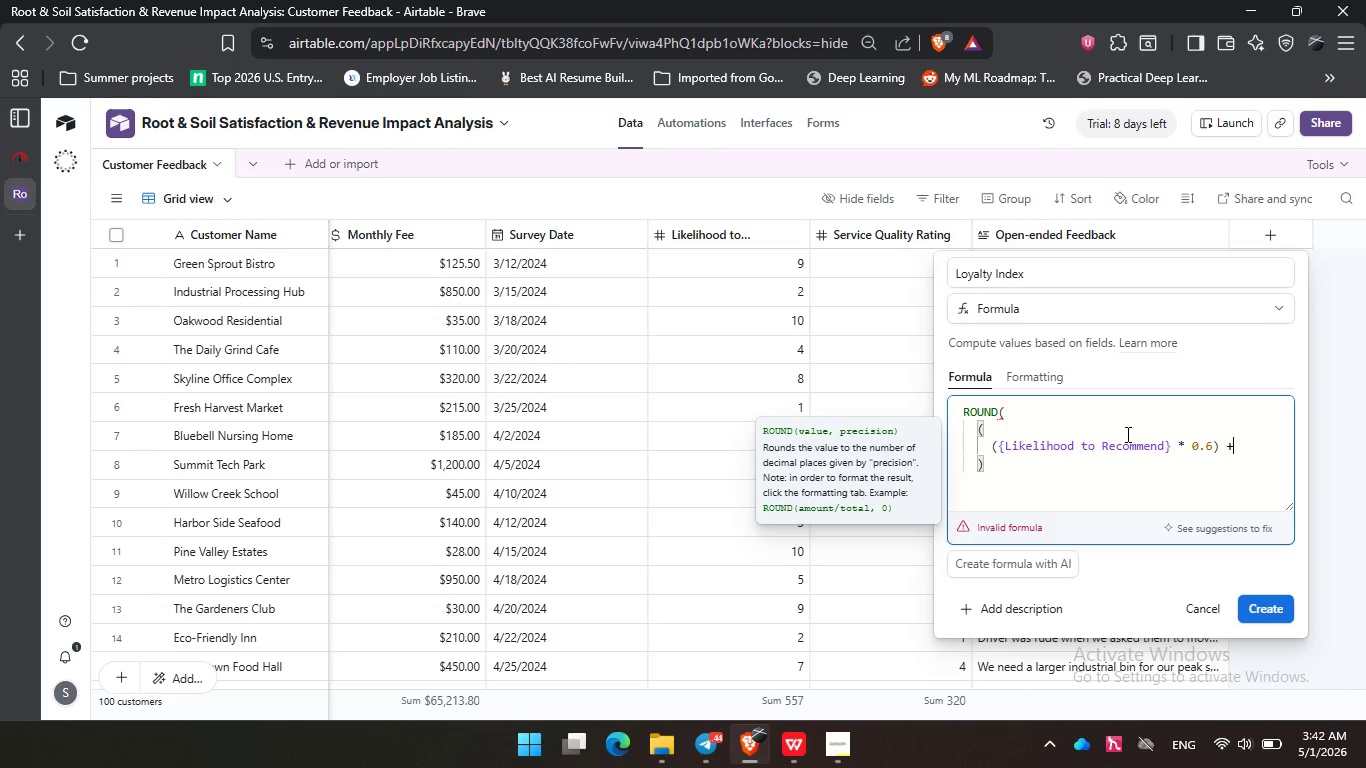 
key(Shift+ShiftLeft)
 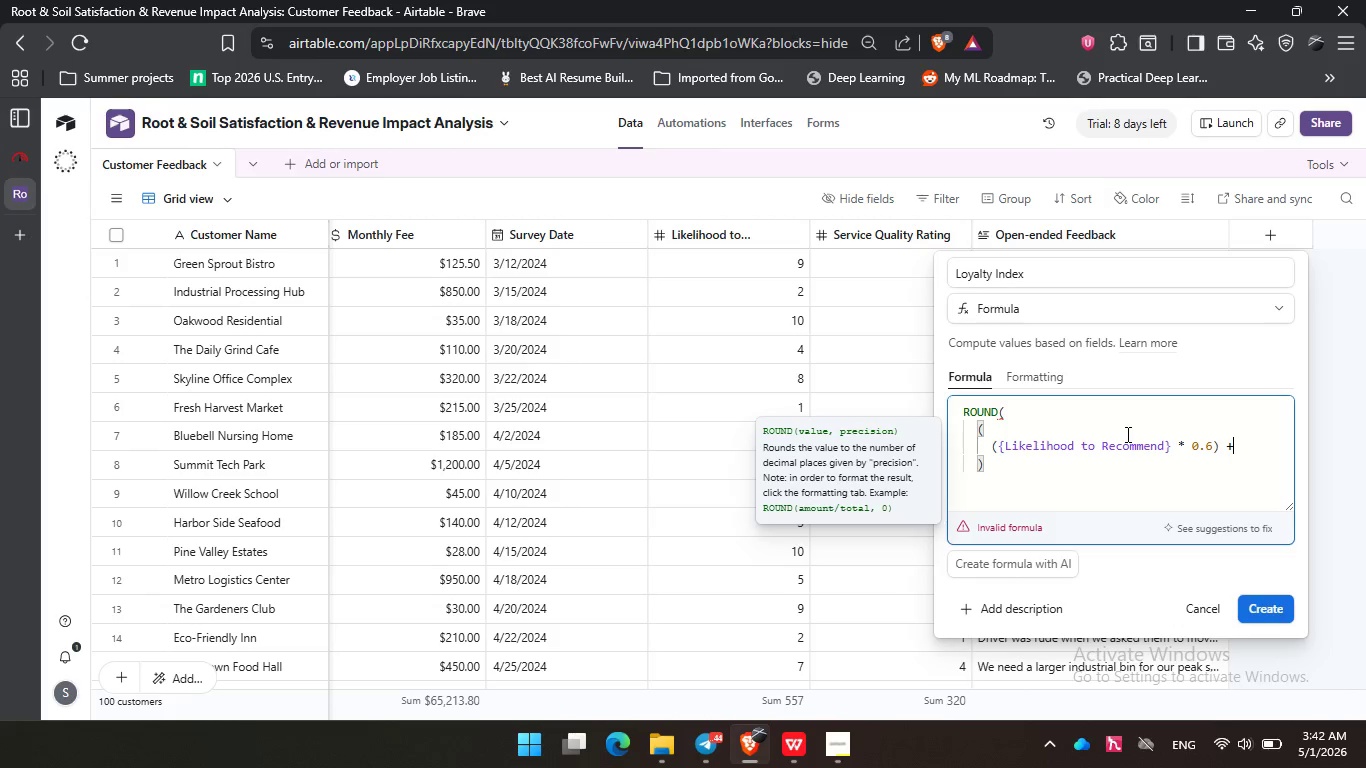 
key(Shift+Equal)
 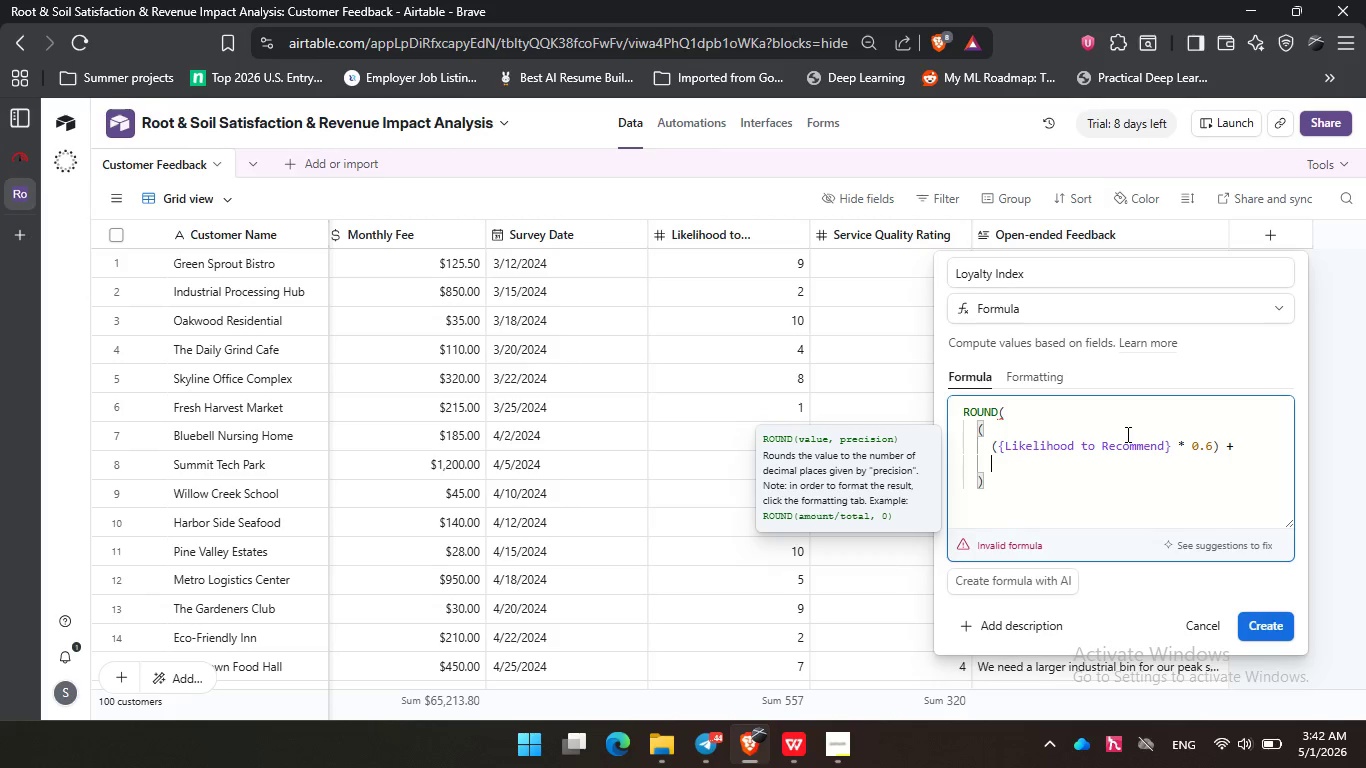 
key(Enter)
 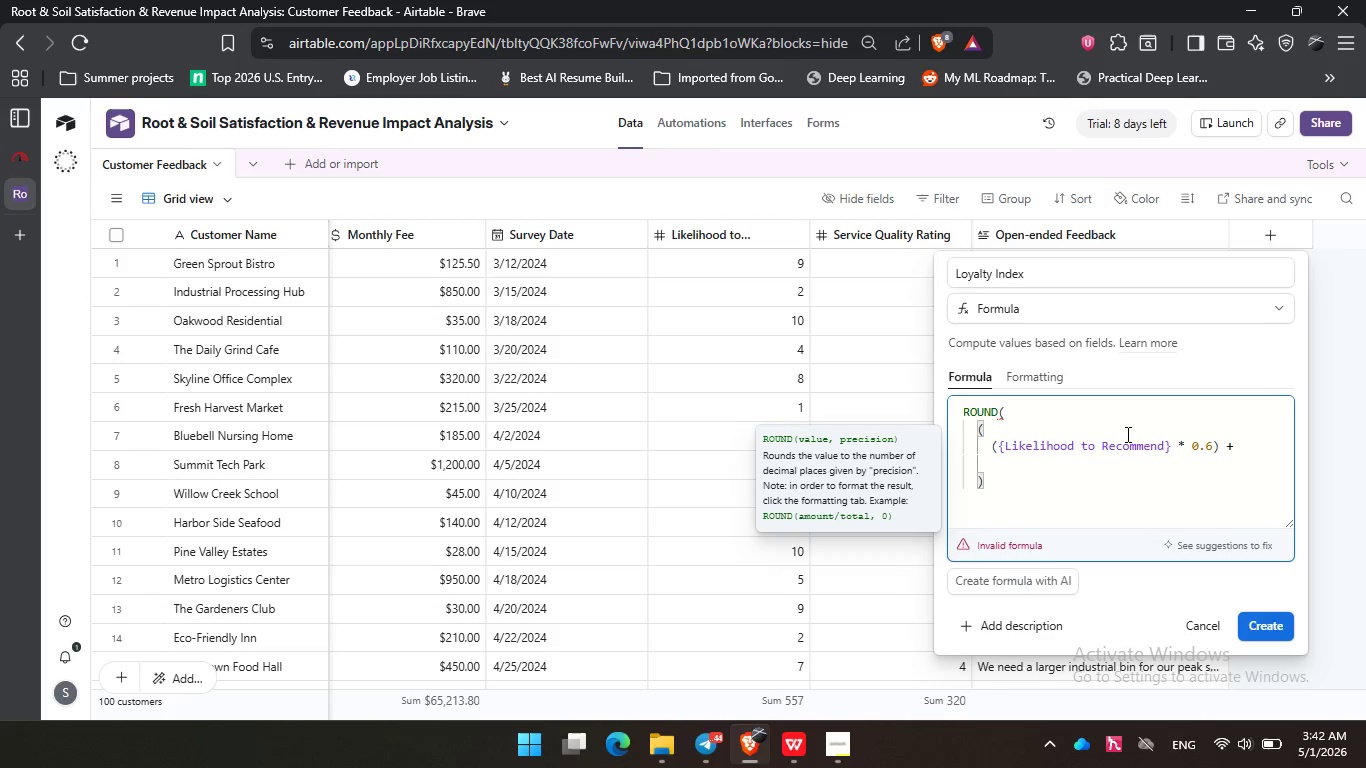 
key(Shift+9)
 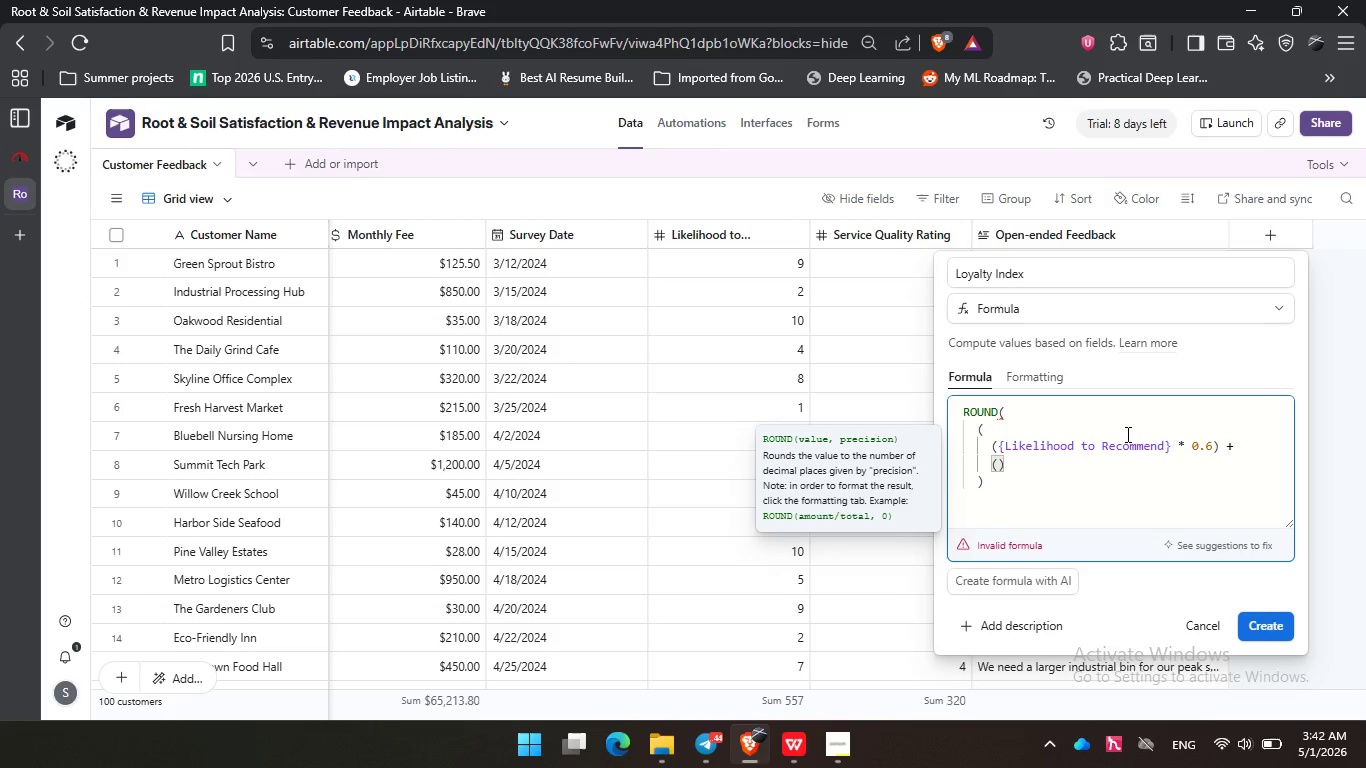 
wait(7.69)
 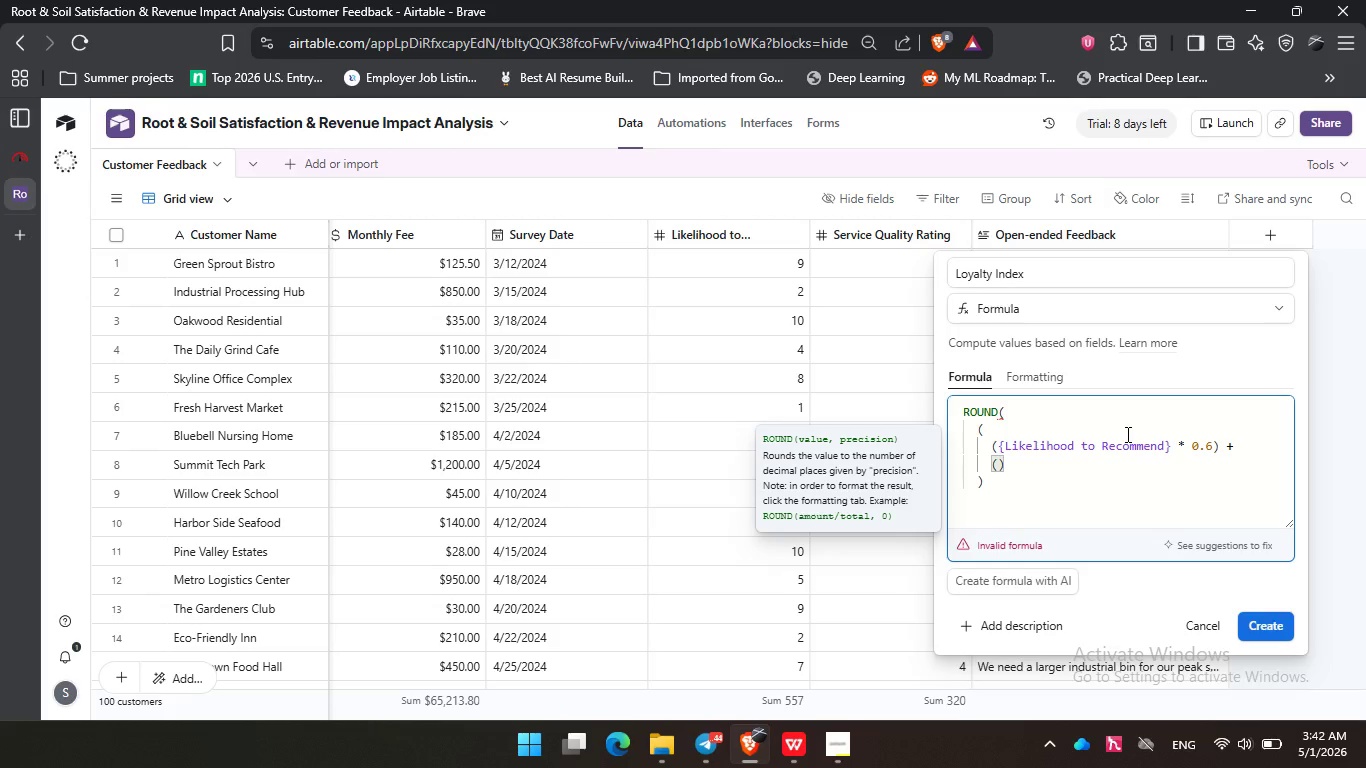 
type((se)
 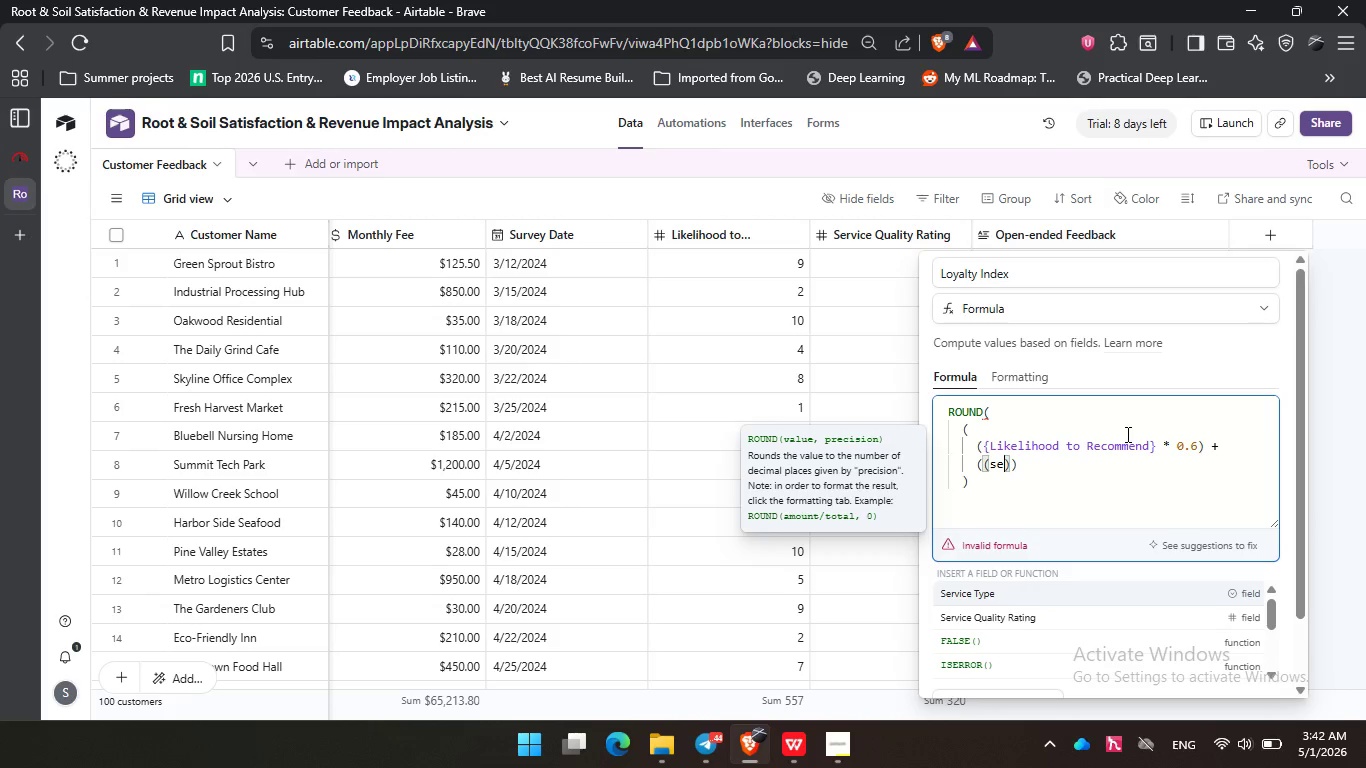 
key(ArrowDown)
 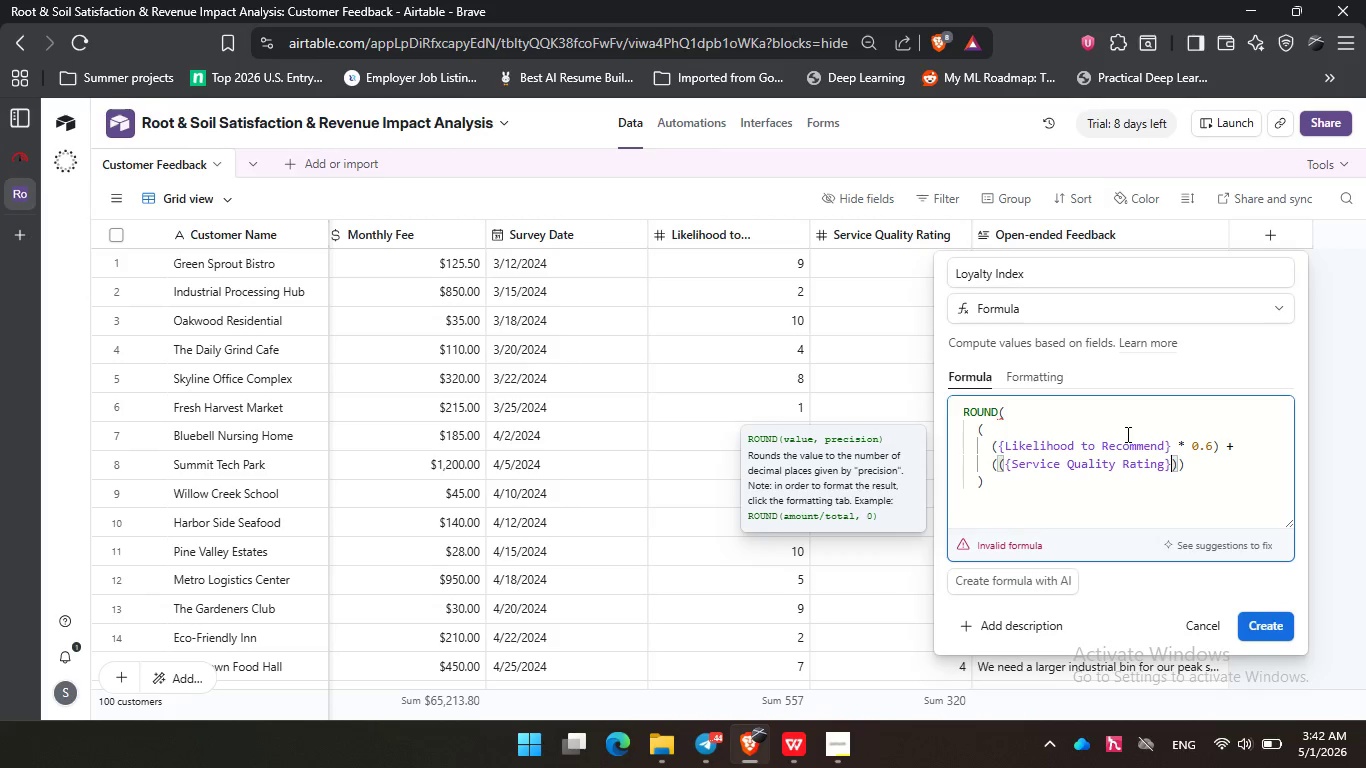 
key(Enter)
 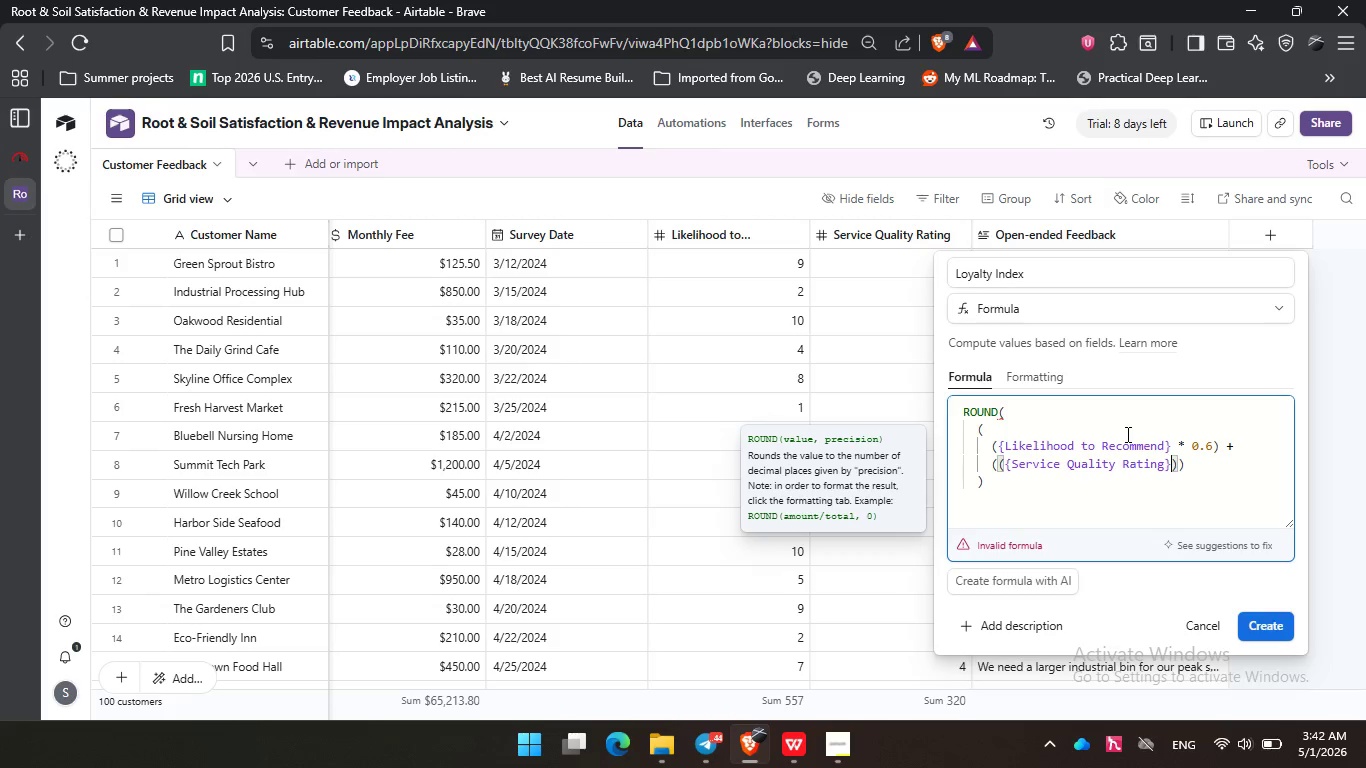 
wait(5.02)
 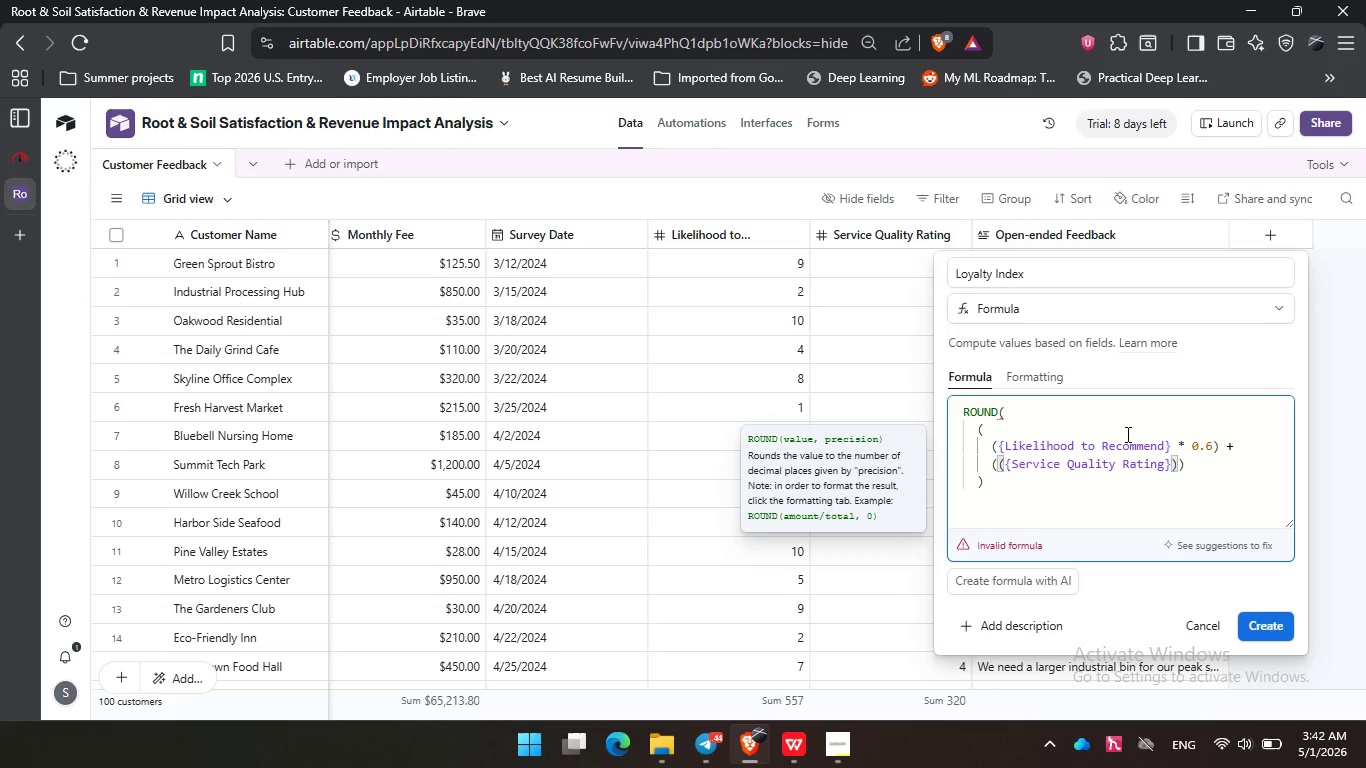 
key(Space)
 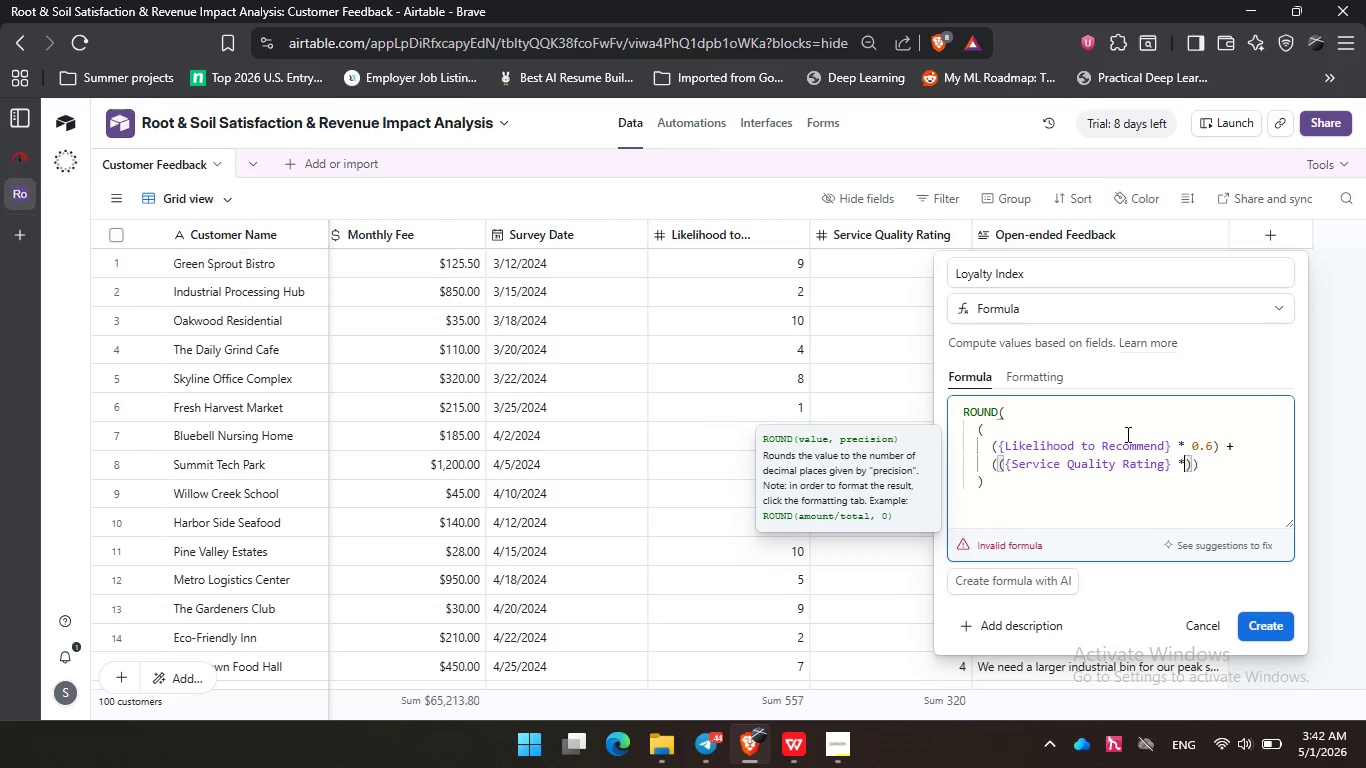 
key(NumpadMultiply)
 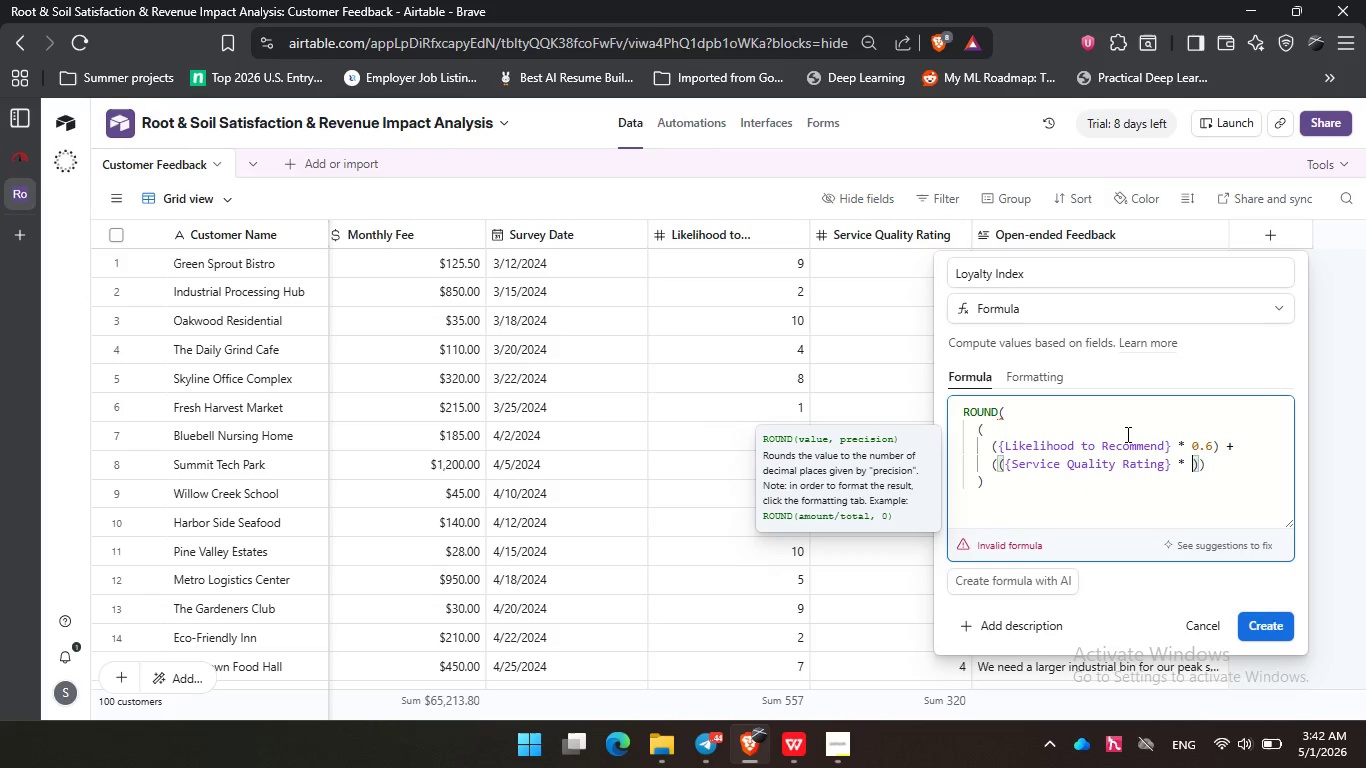 
key(Space)
 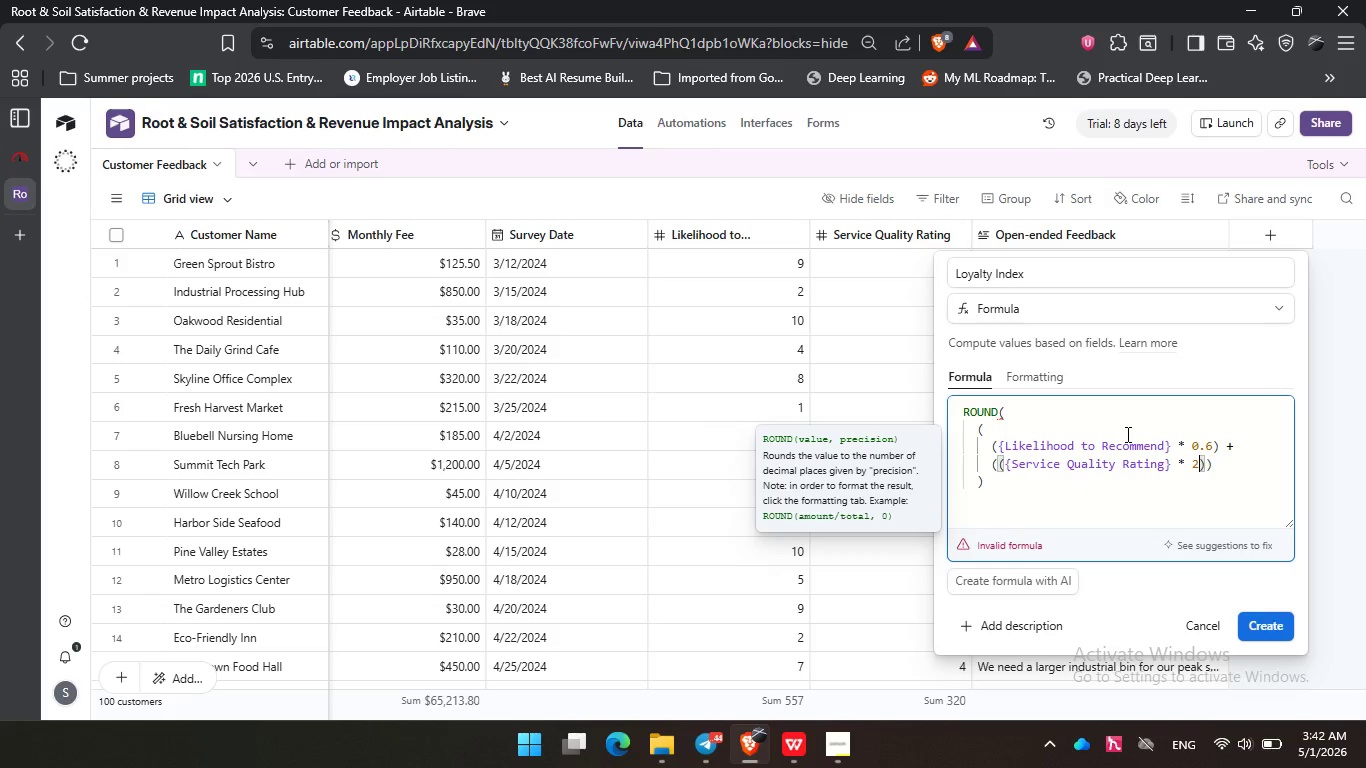 
key(Numpad2)
 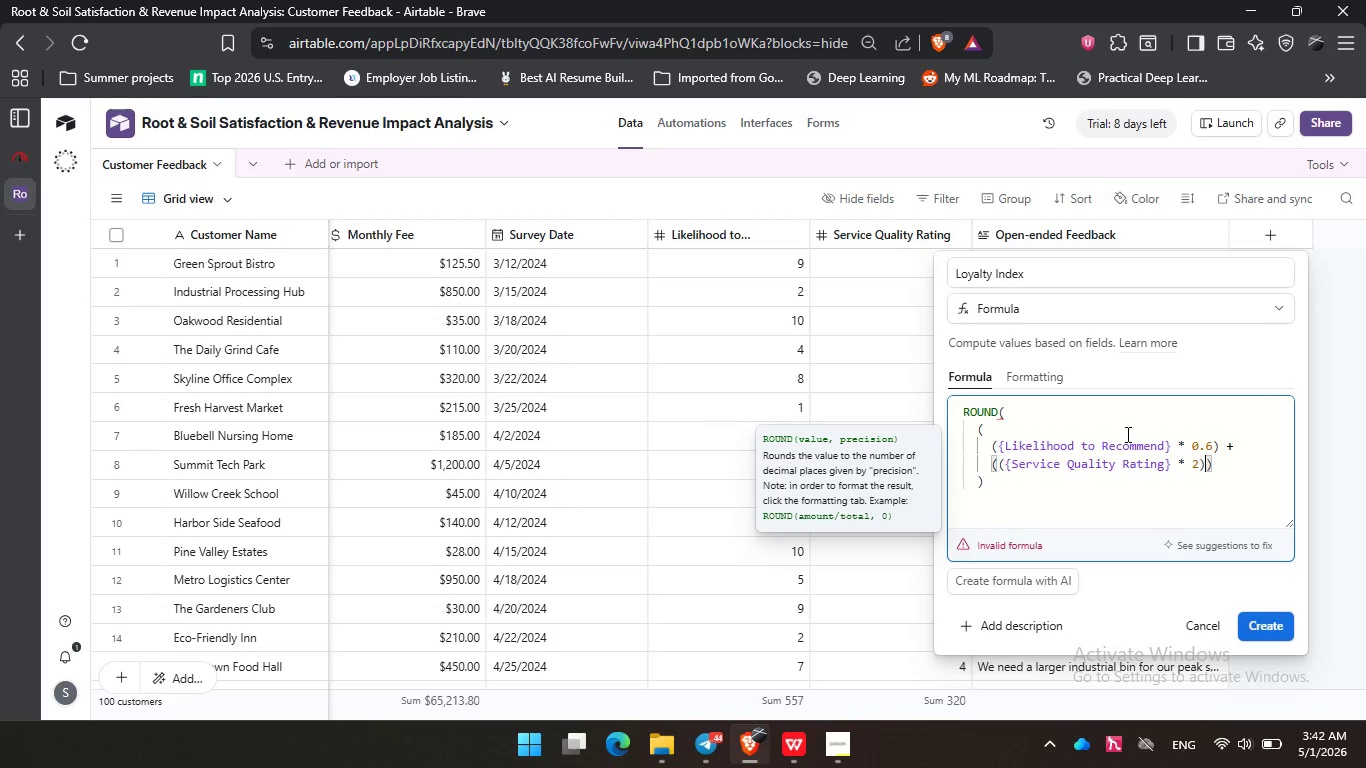 
key(ArrowRight)
 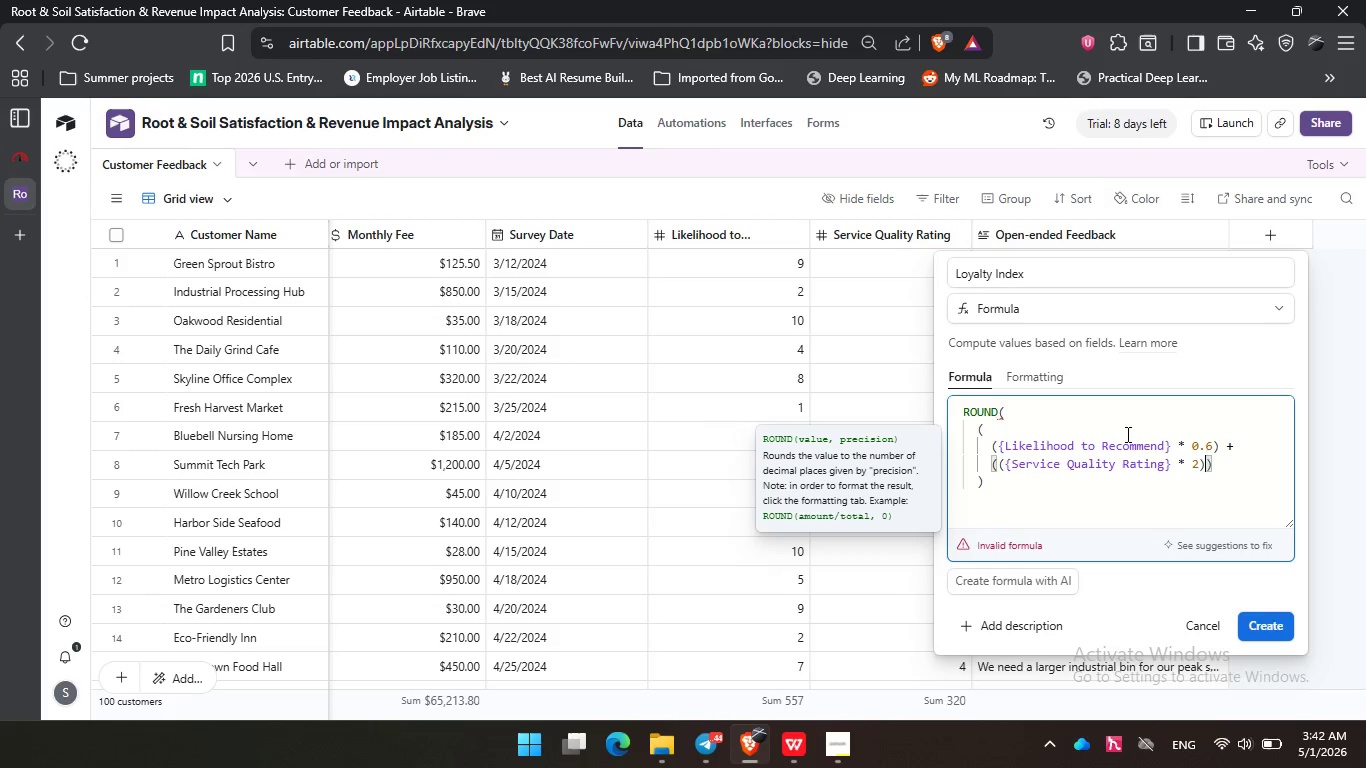 
key(Space)
 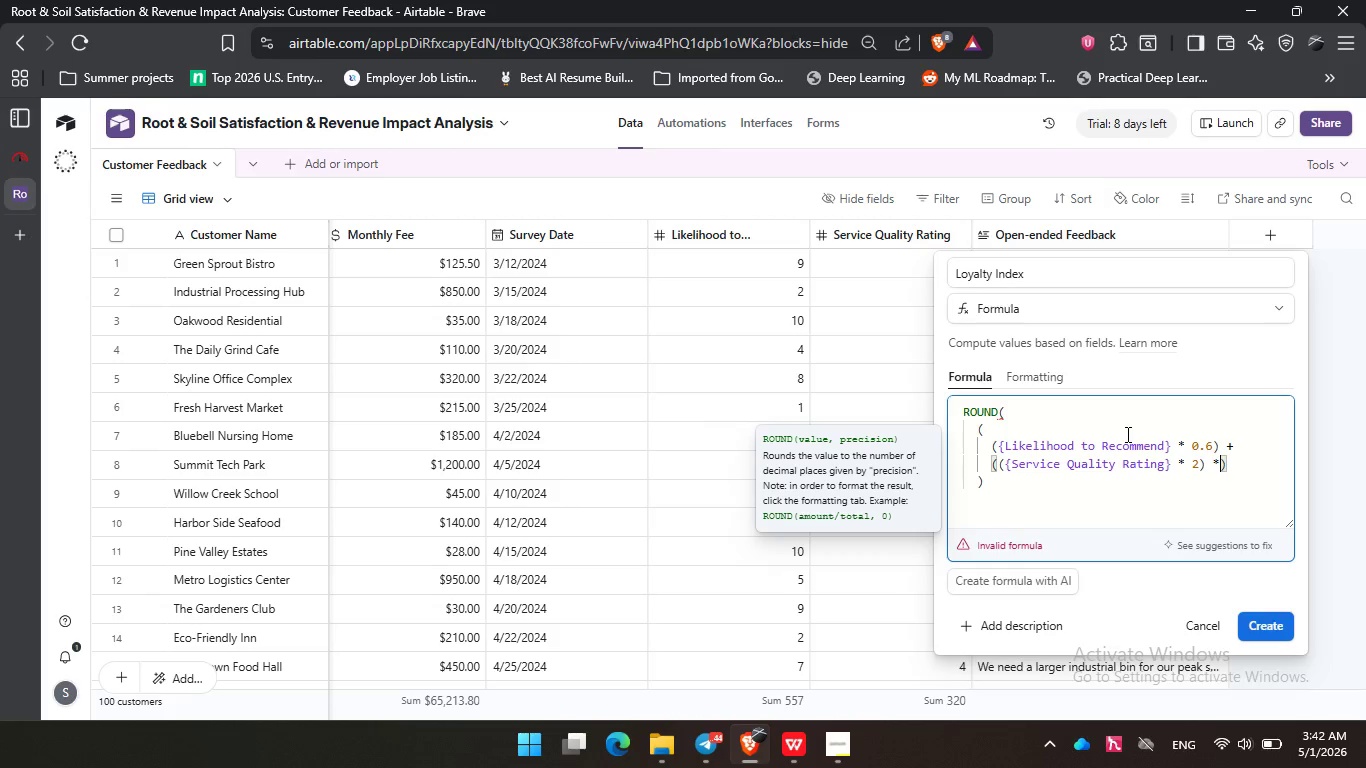 
key(NumpadMultiply)
 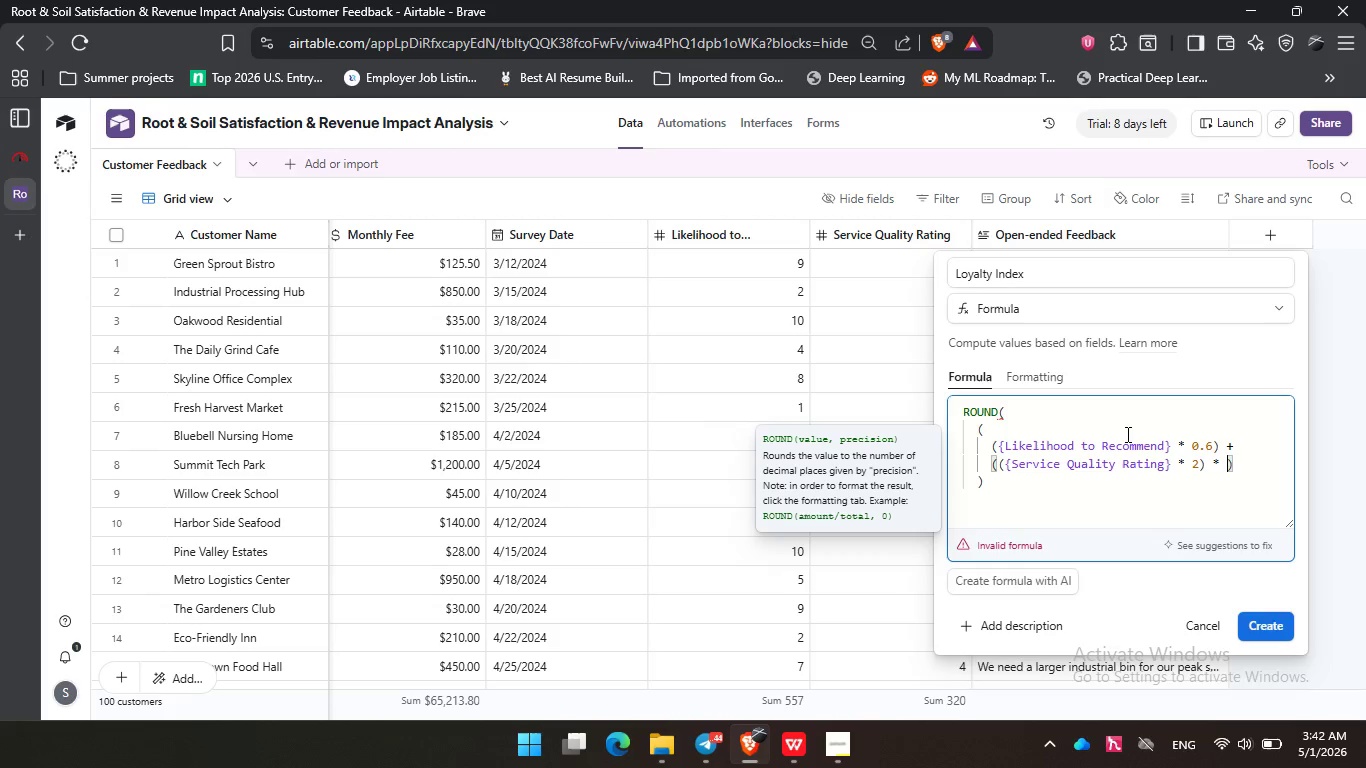 
key(Space)
 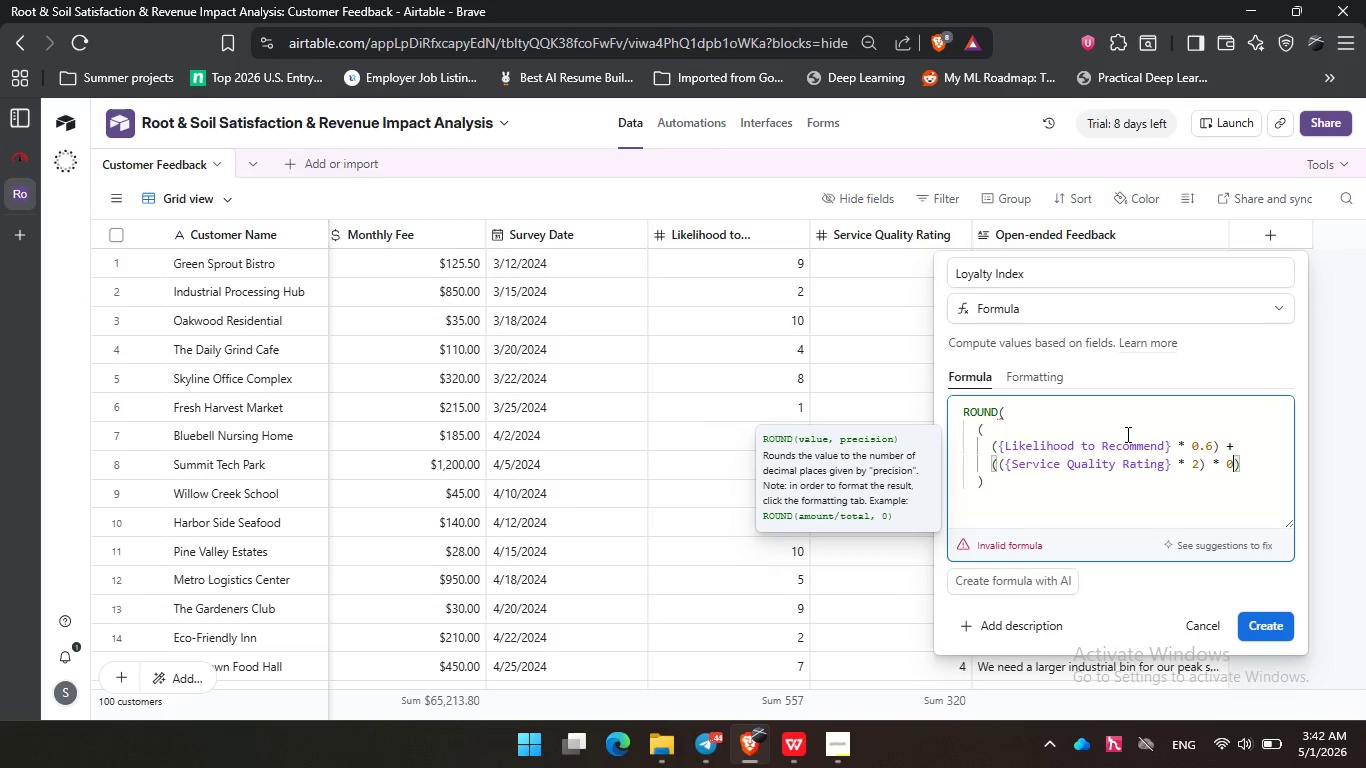 
key(Numpad0)
 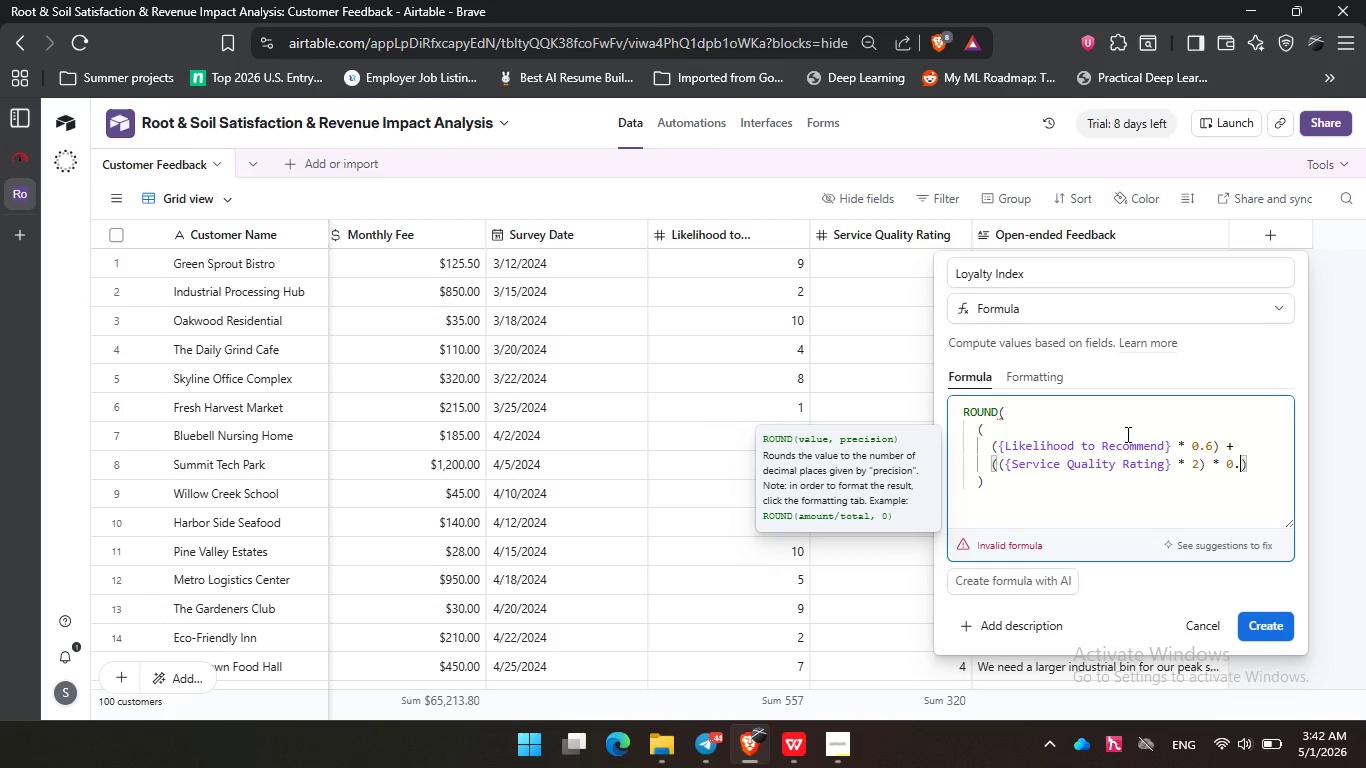 
key(NumpadDecimal)